 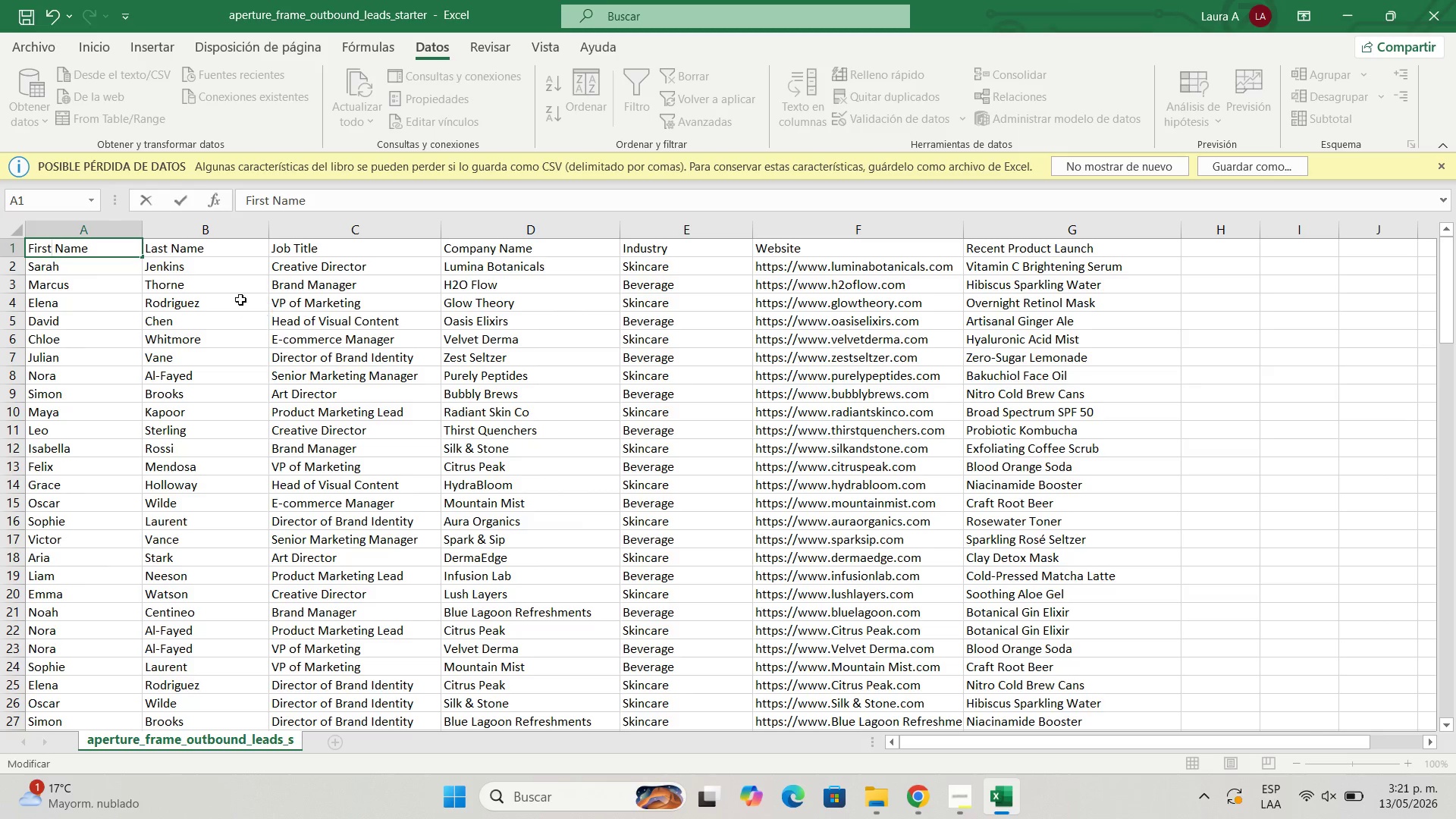 
left_click([206, 264])
 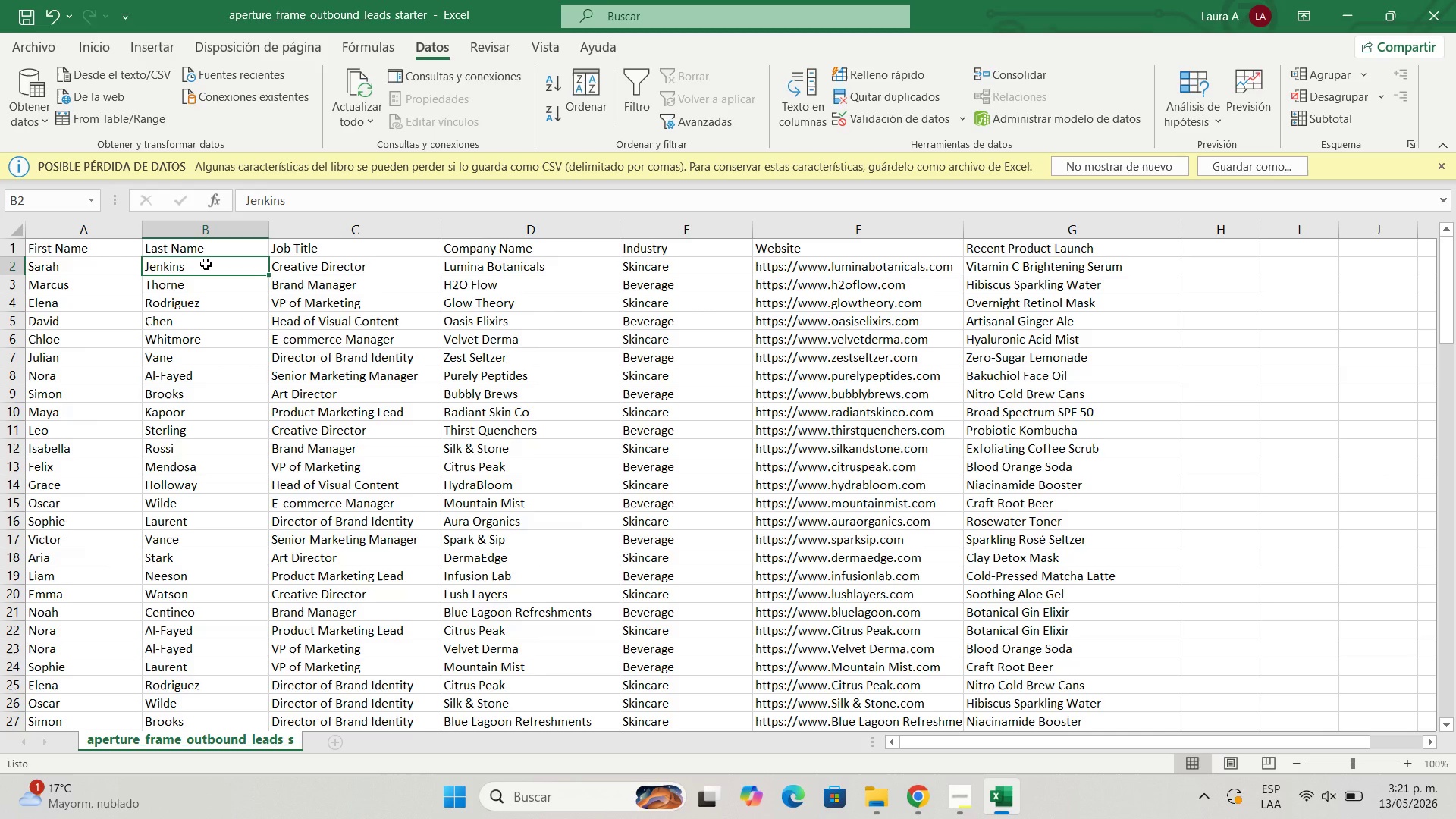 
wait(5.97)
 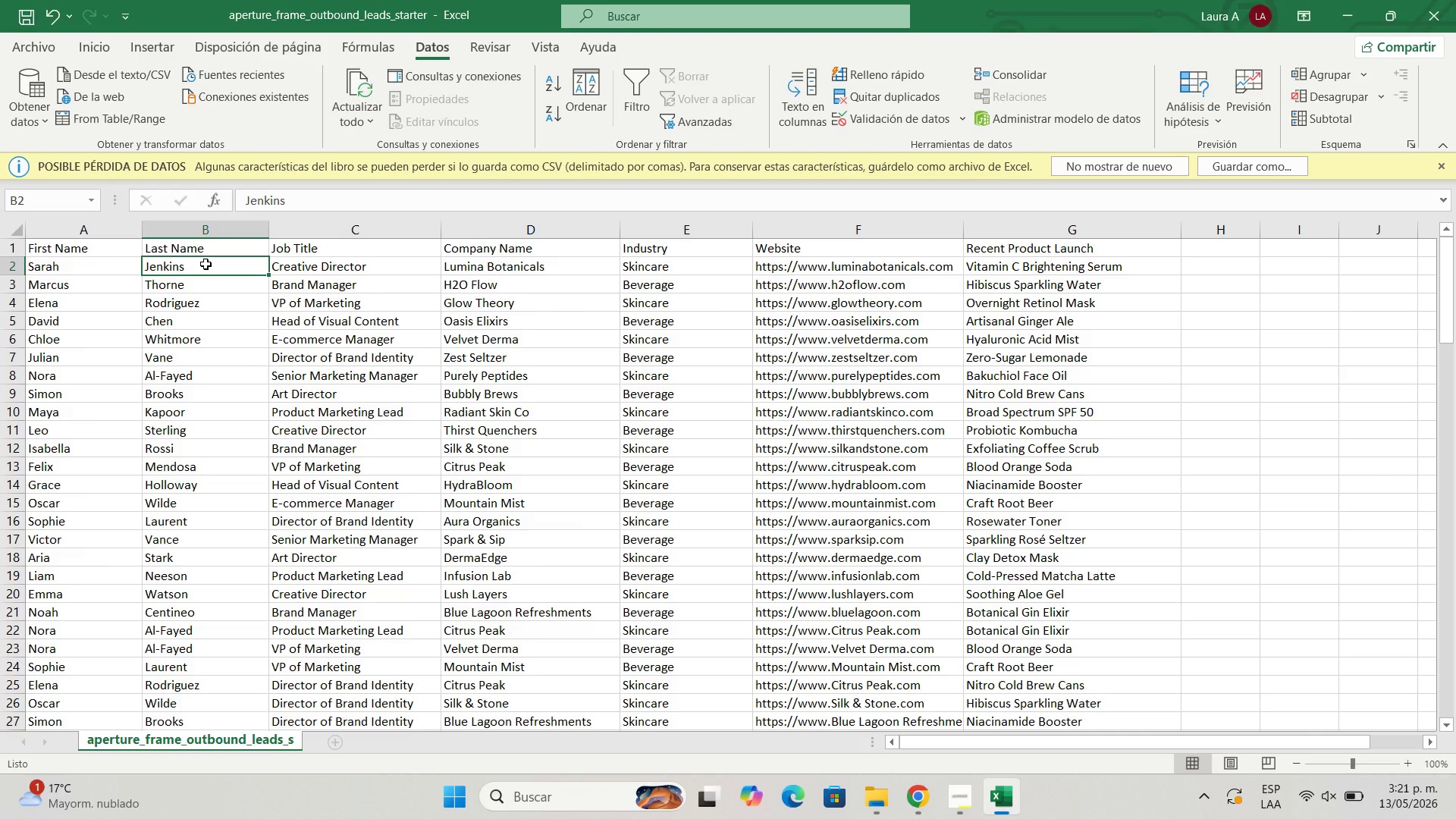 
key(ArrowDown)
 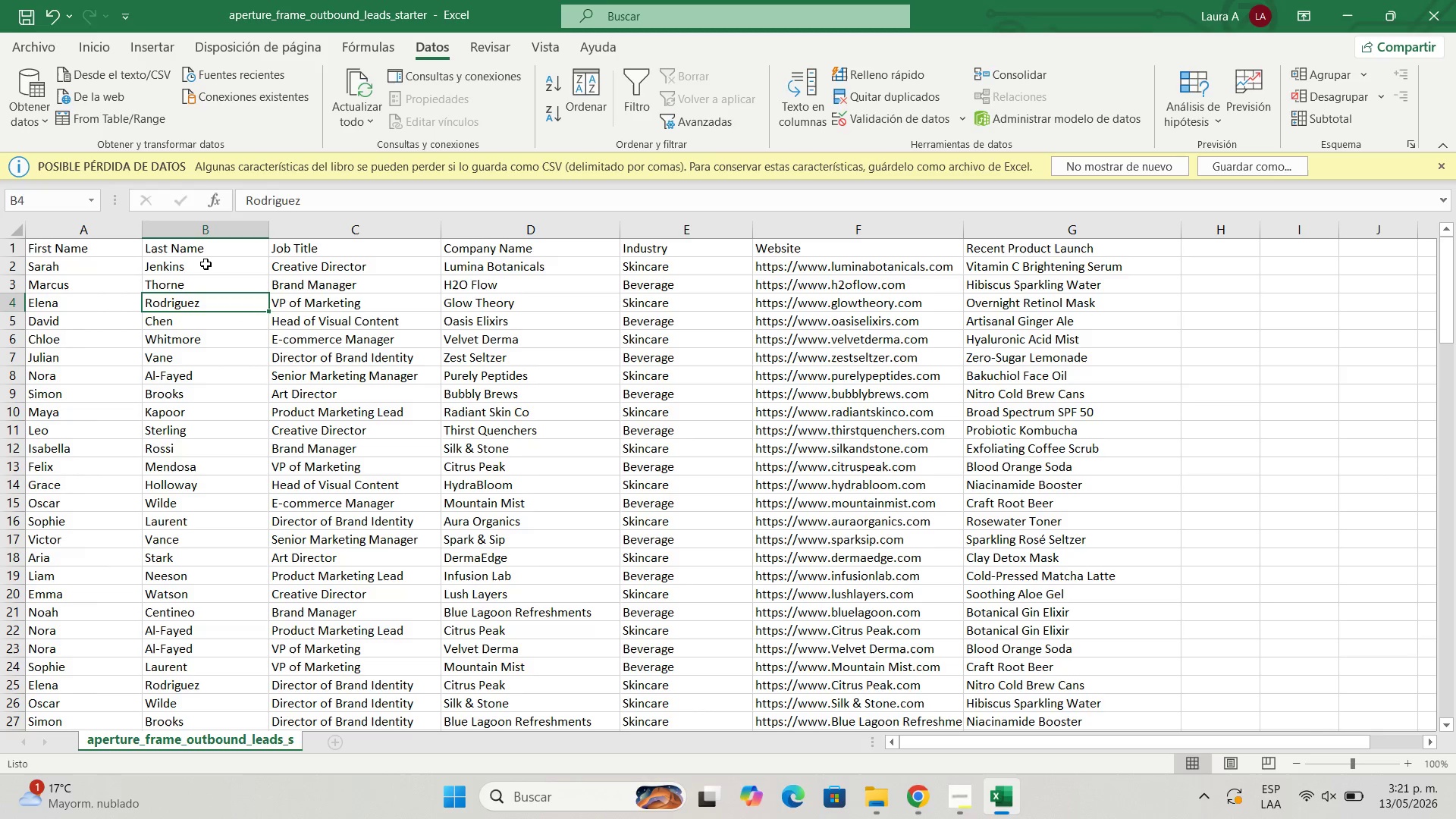 
key(ArrowDown)
 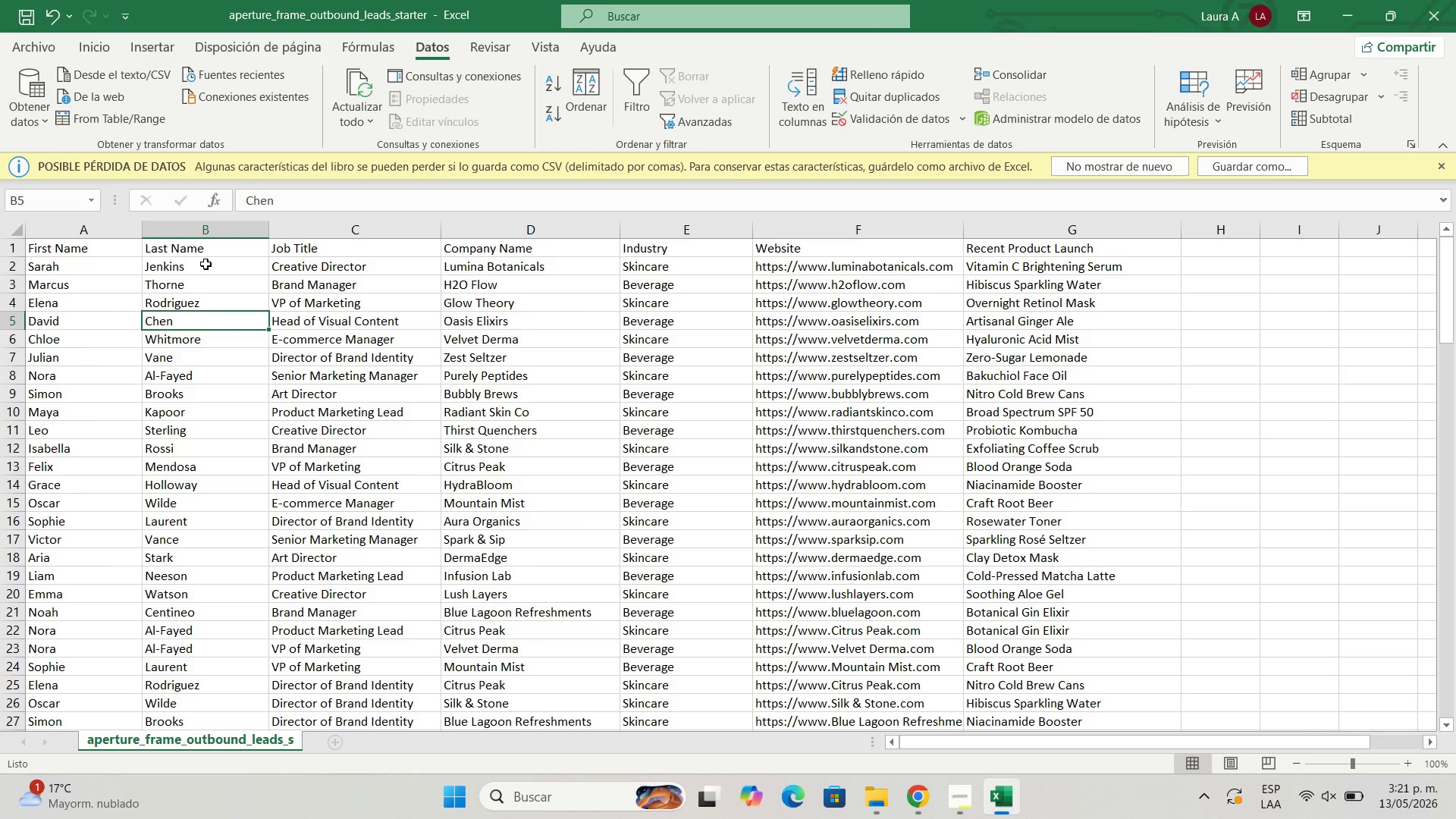 
key(ArrowDown)
 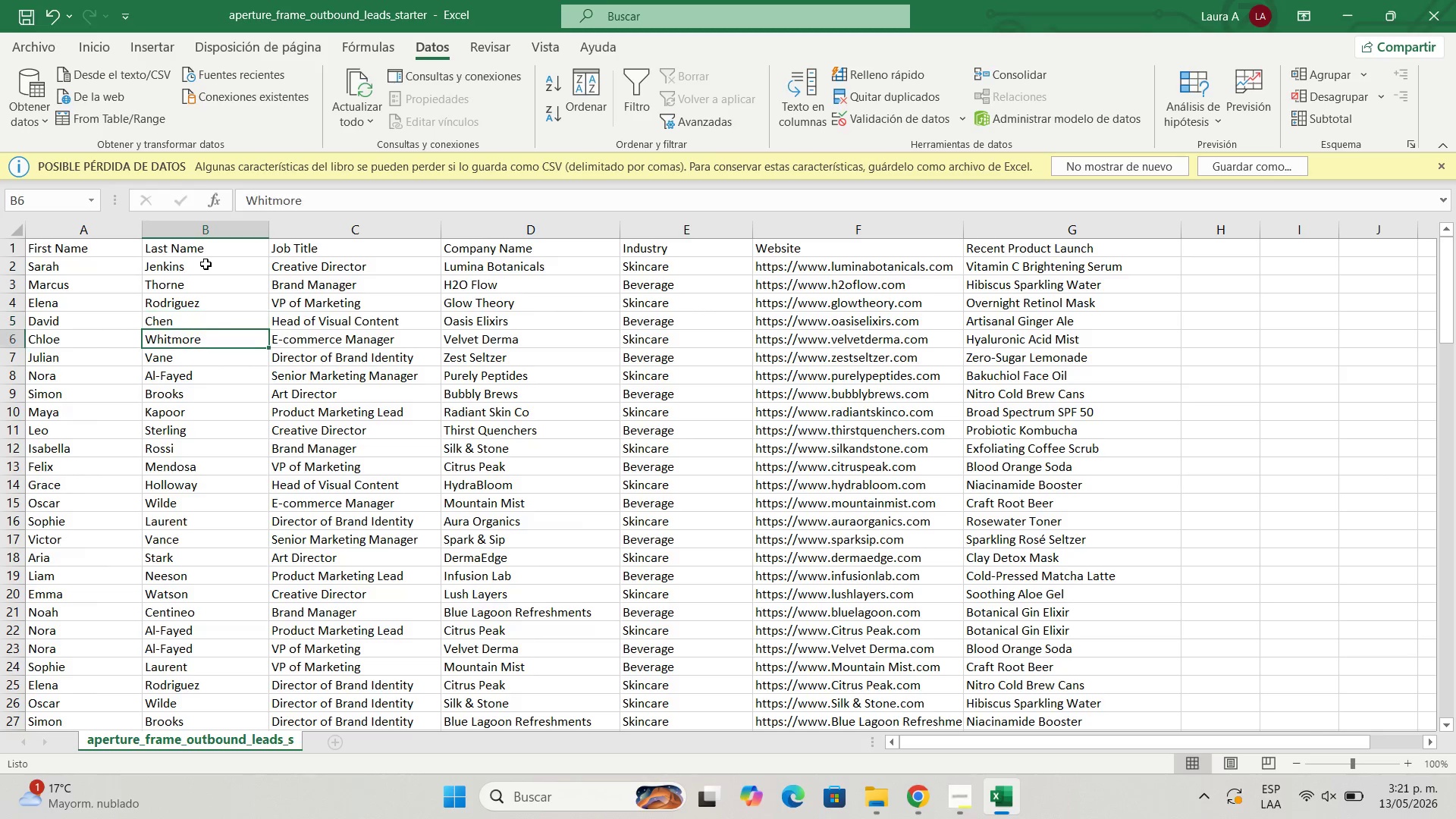 
key(ArrowDown)
 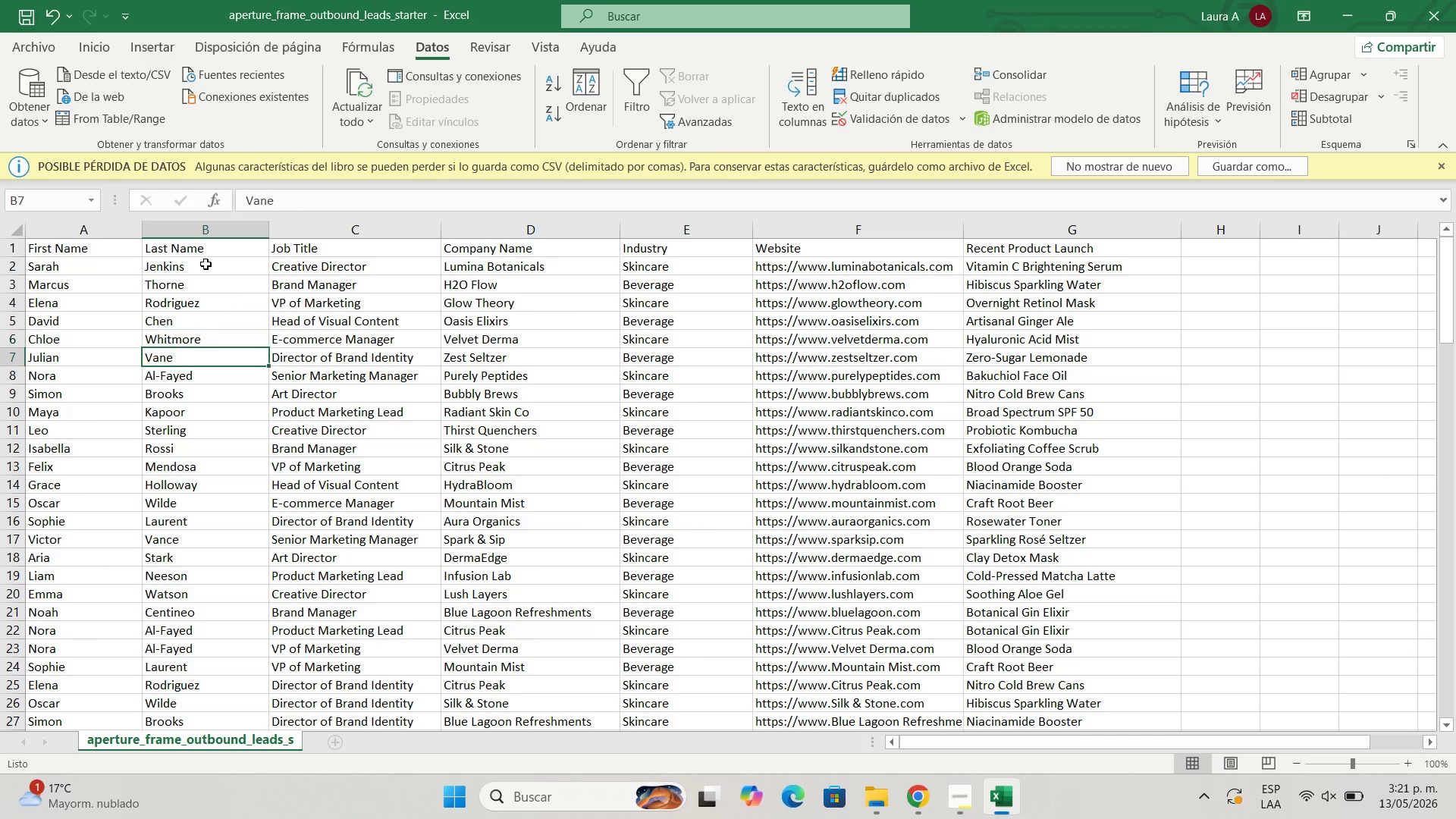 
key(ArrowDown)
 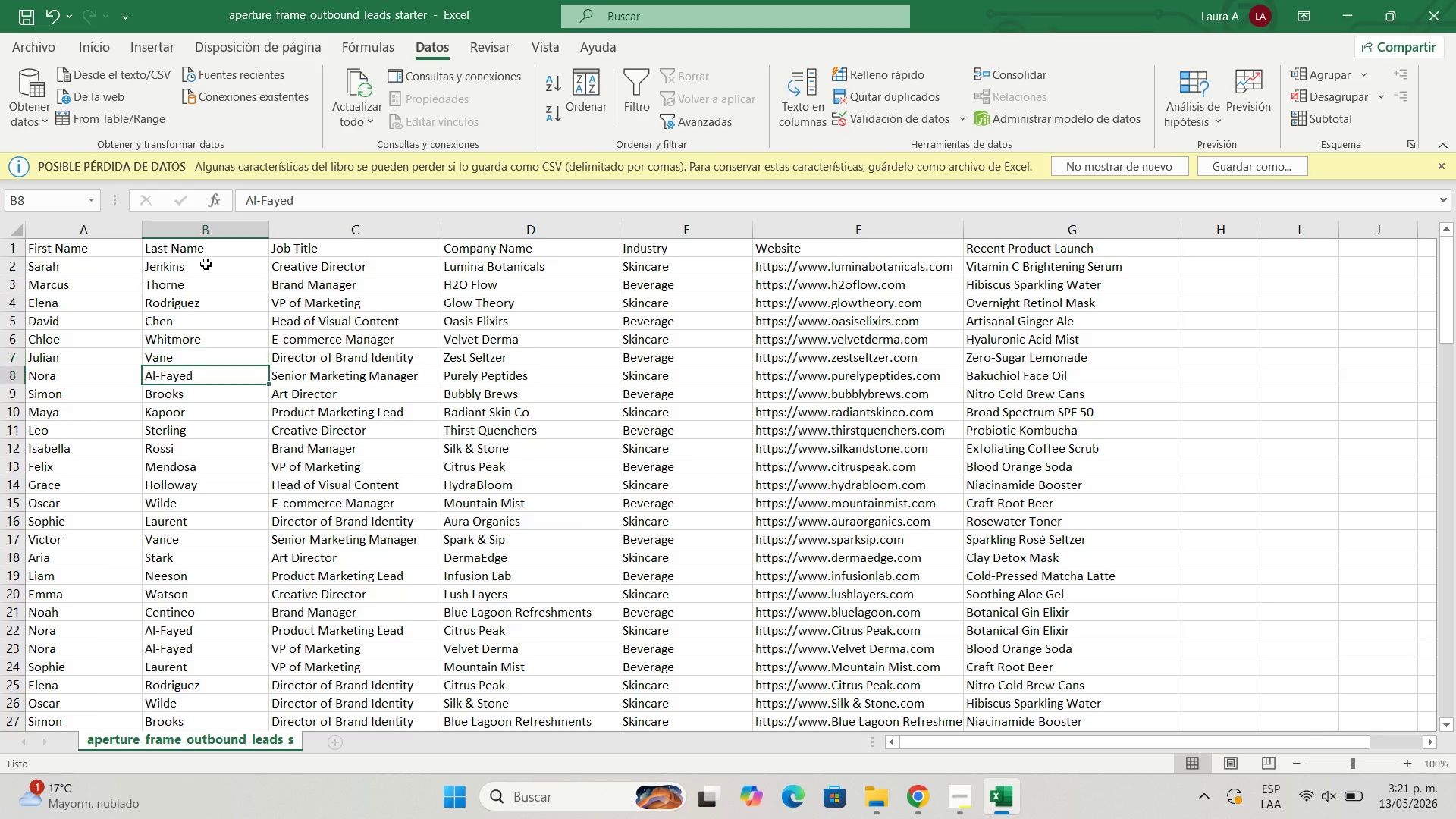 
hold_key(key=ArrowDown, duration=0.97)
 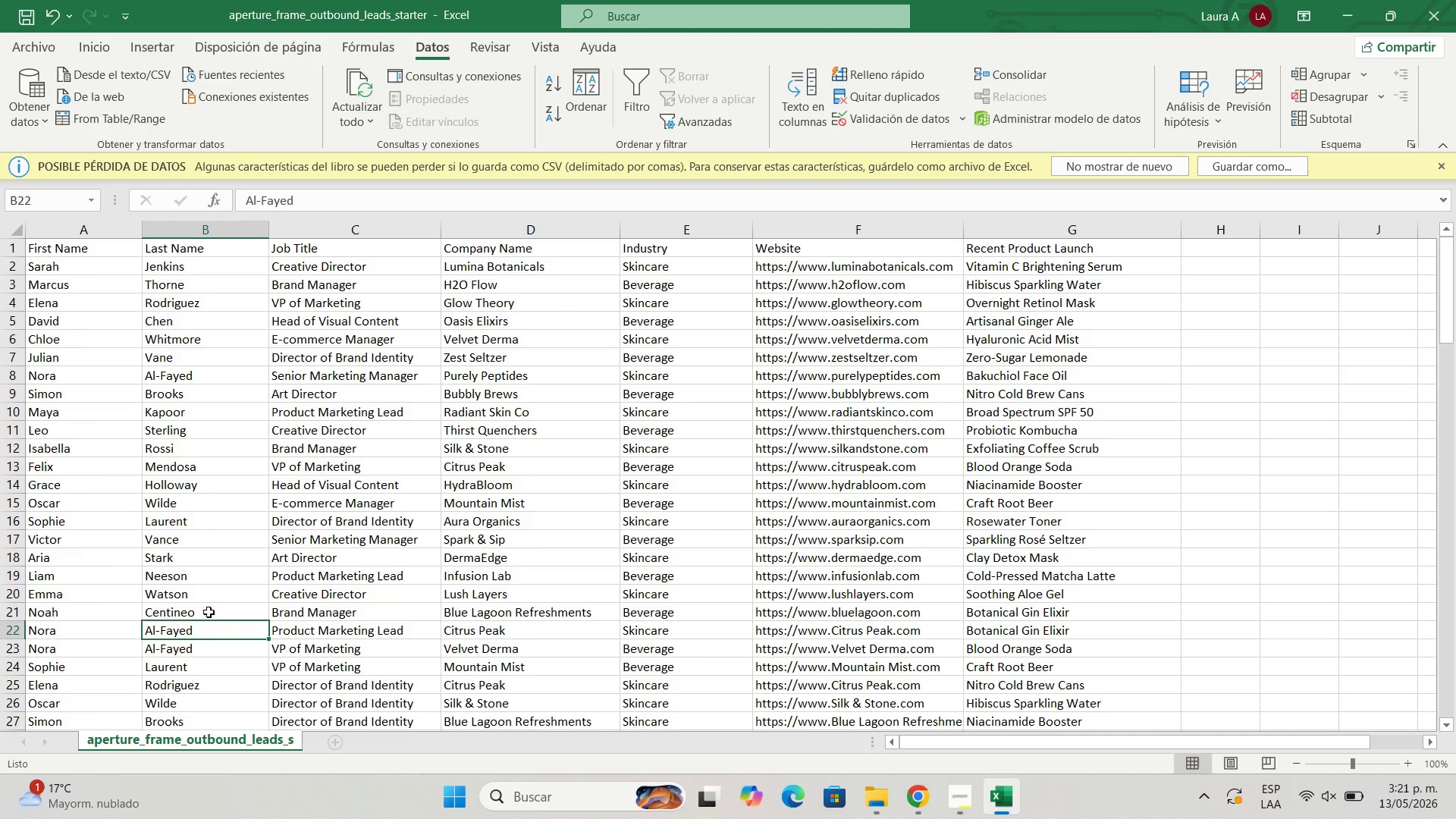 
double_click([217, 634])
 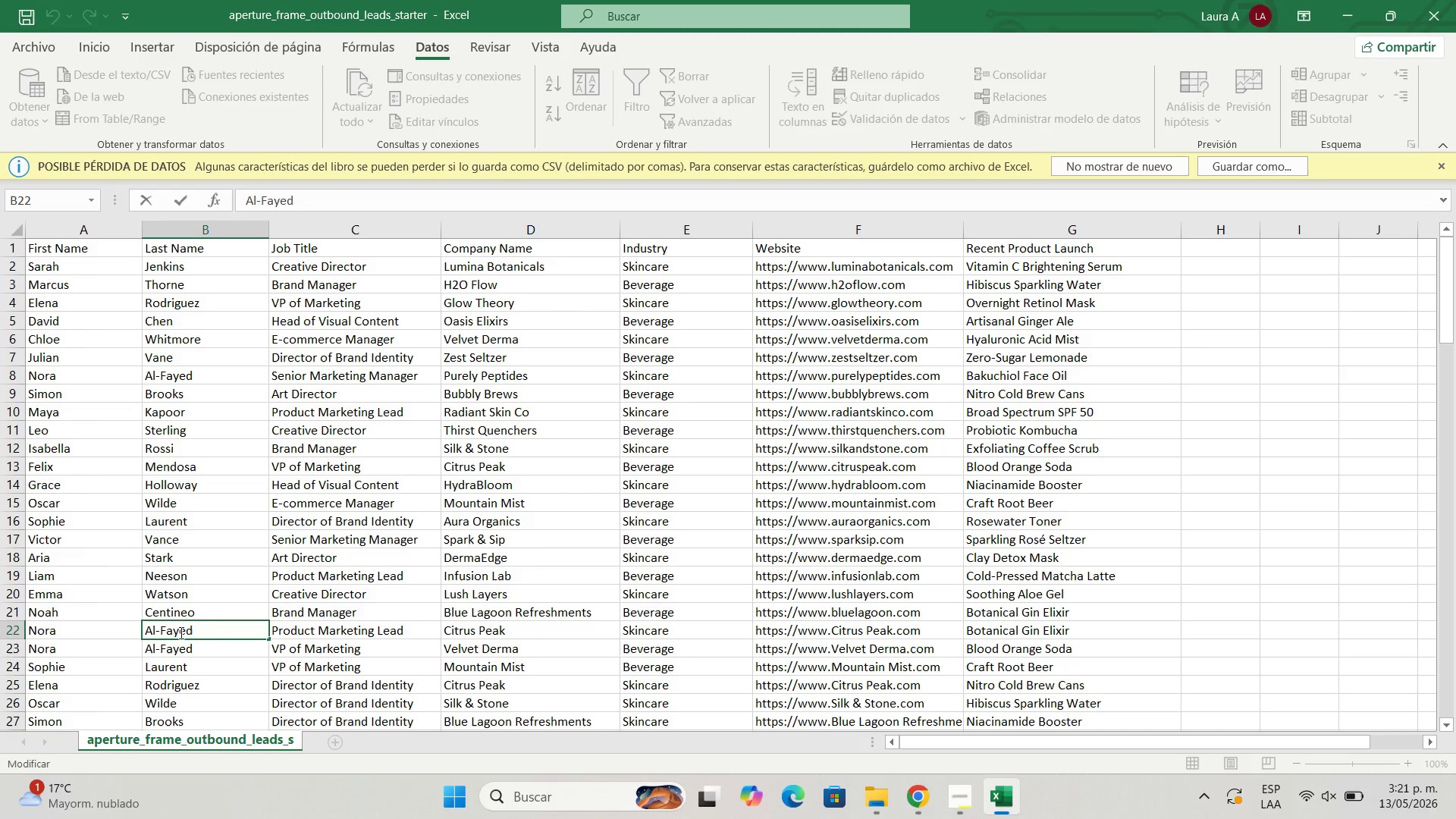 
left_click_drag(start_coordinate=[209, 632], to_coordinate=[146, 632])
 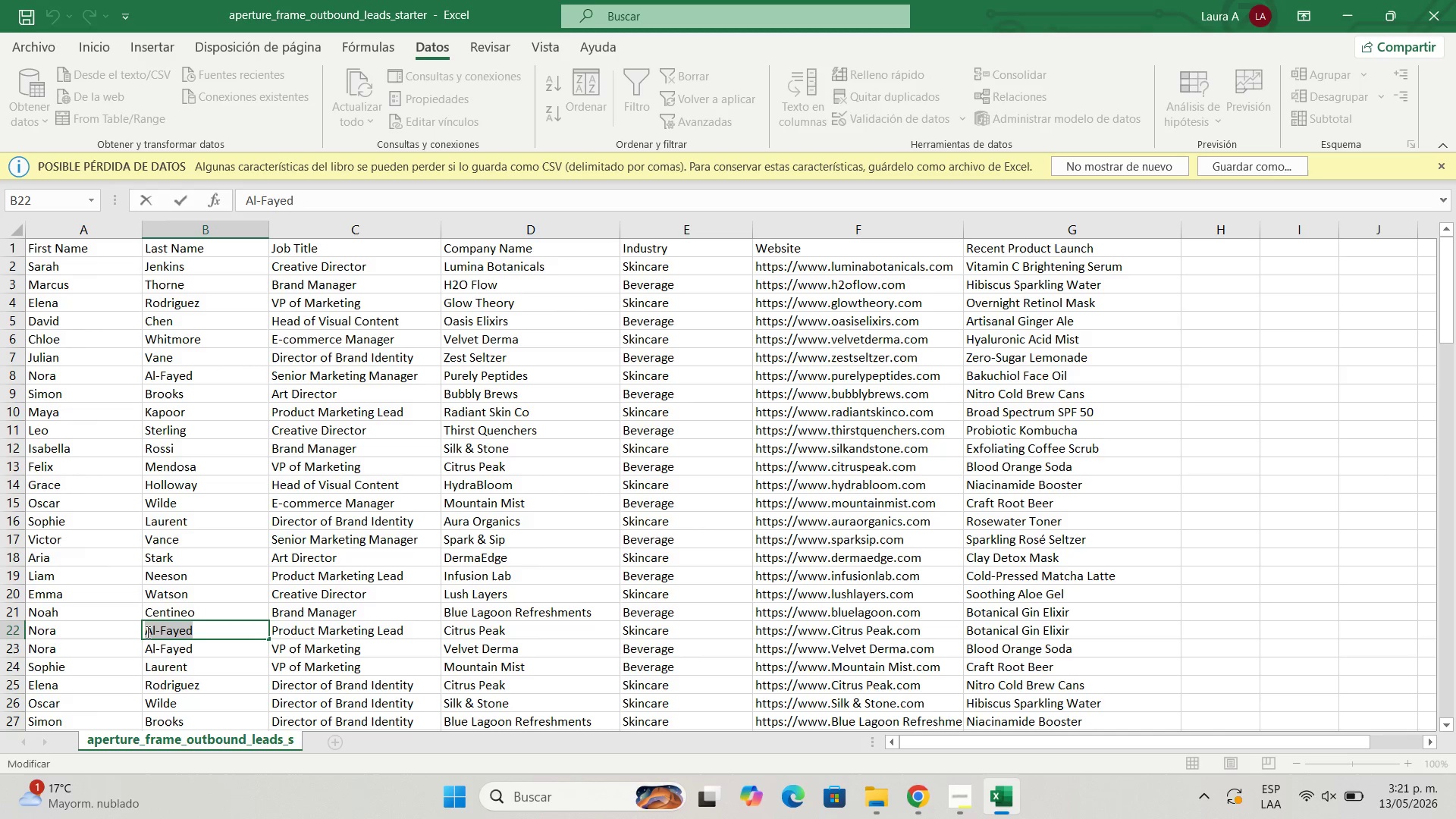 
type(Rodiguez)
 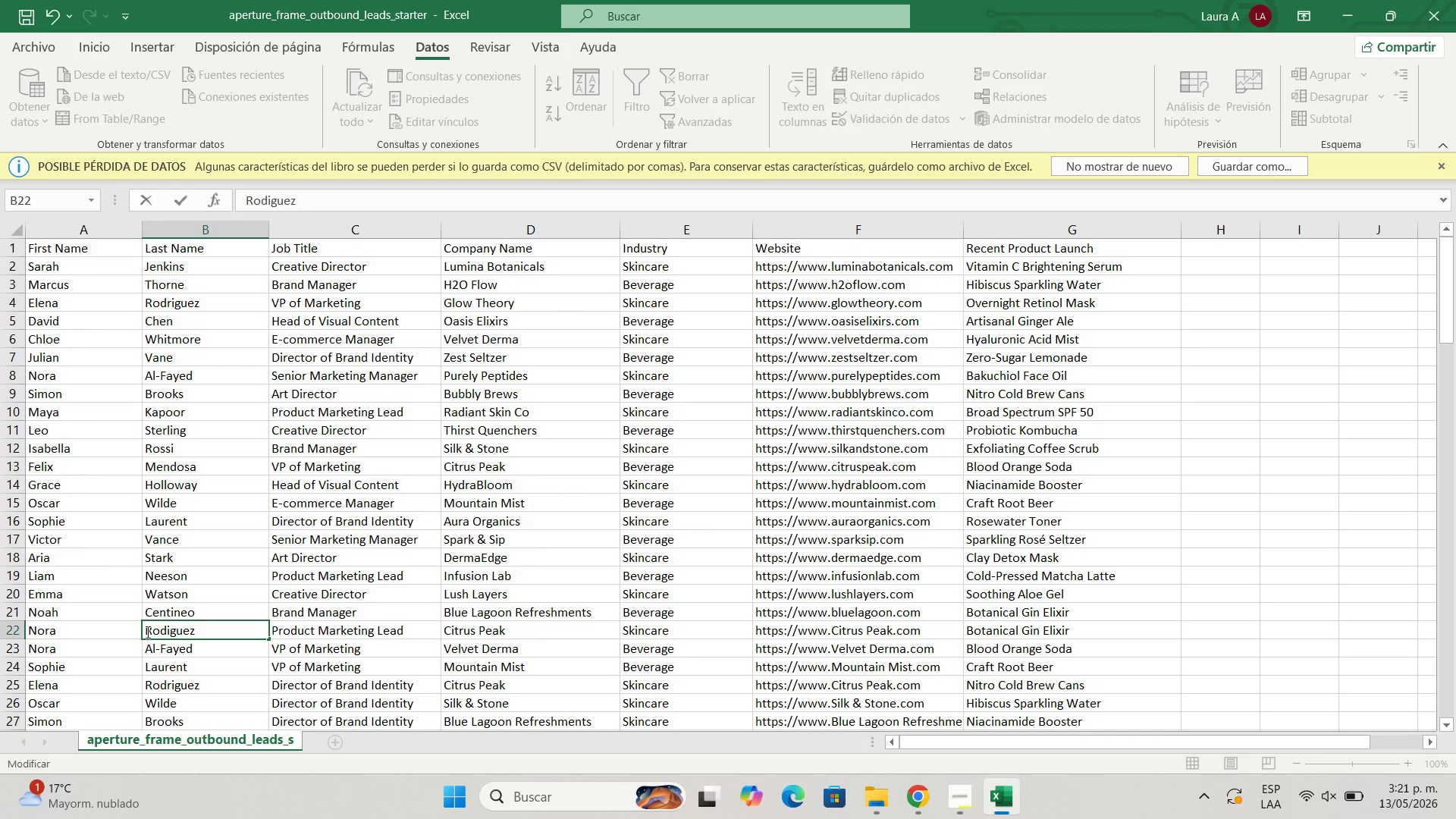 
key(Enter)
 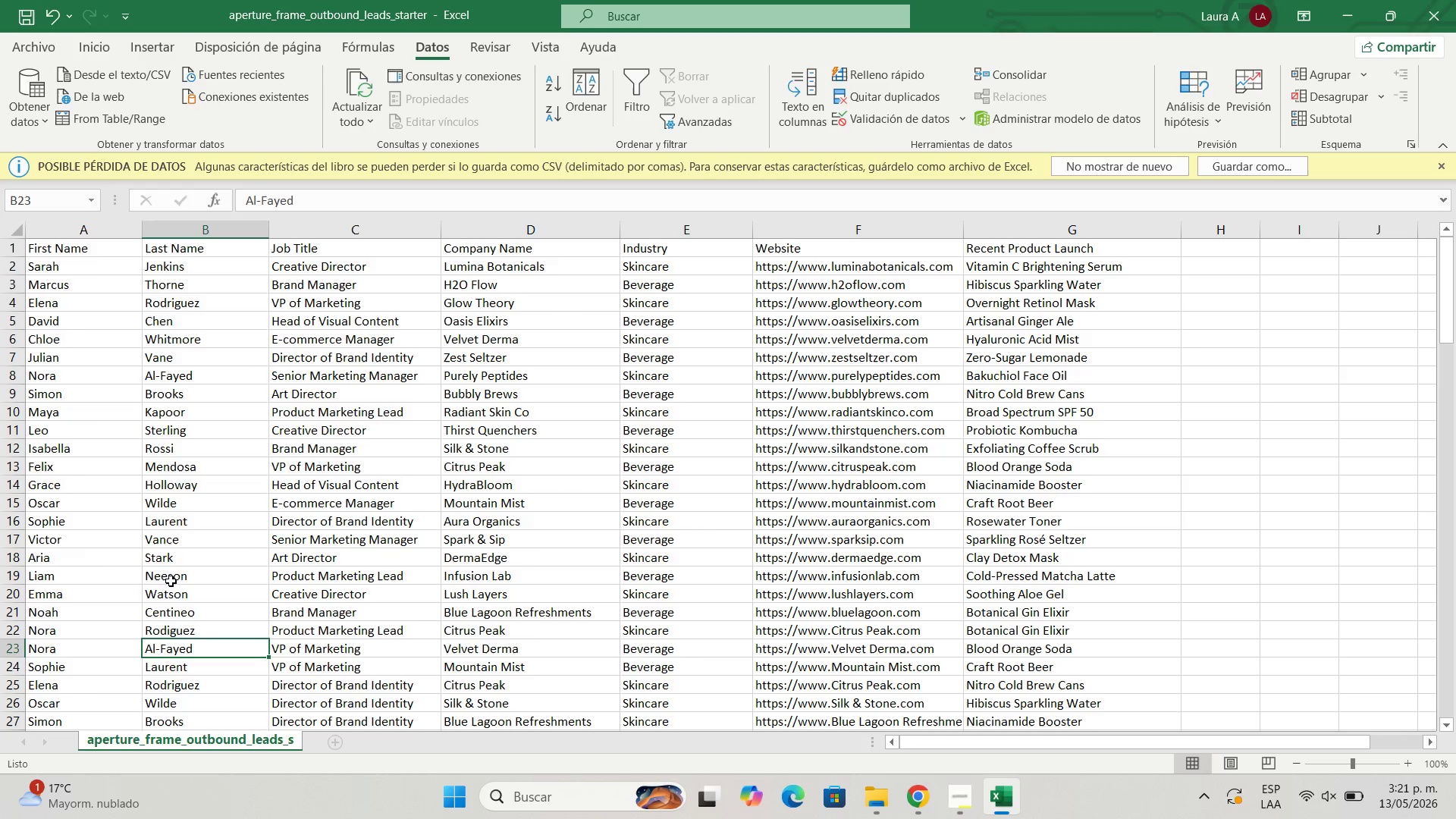 
scroll: coordinate [208, 583], scroll_direction: down, amount: 4.0
 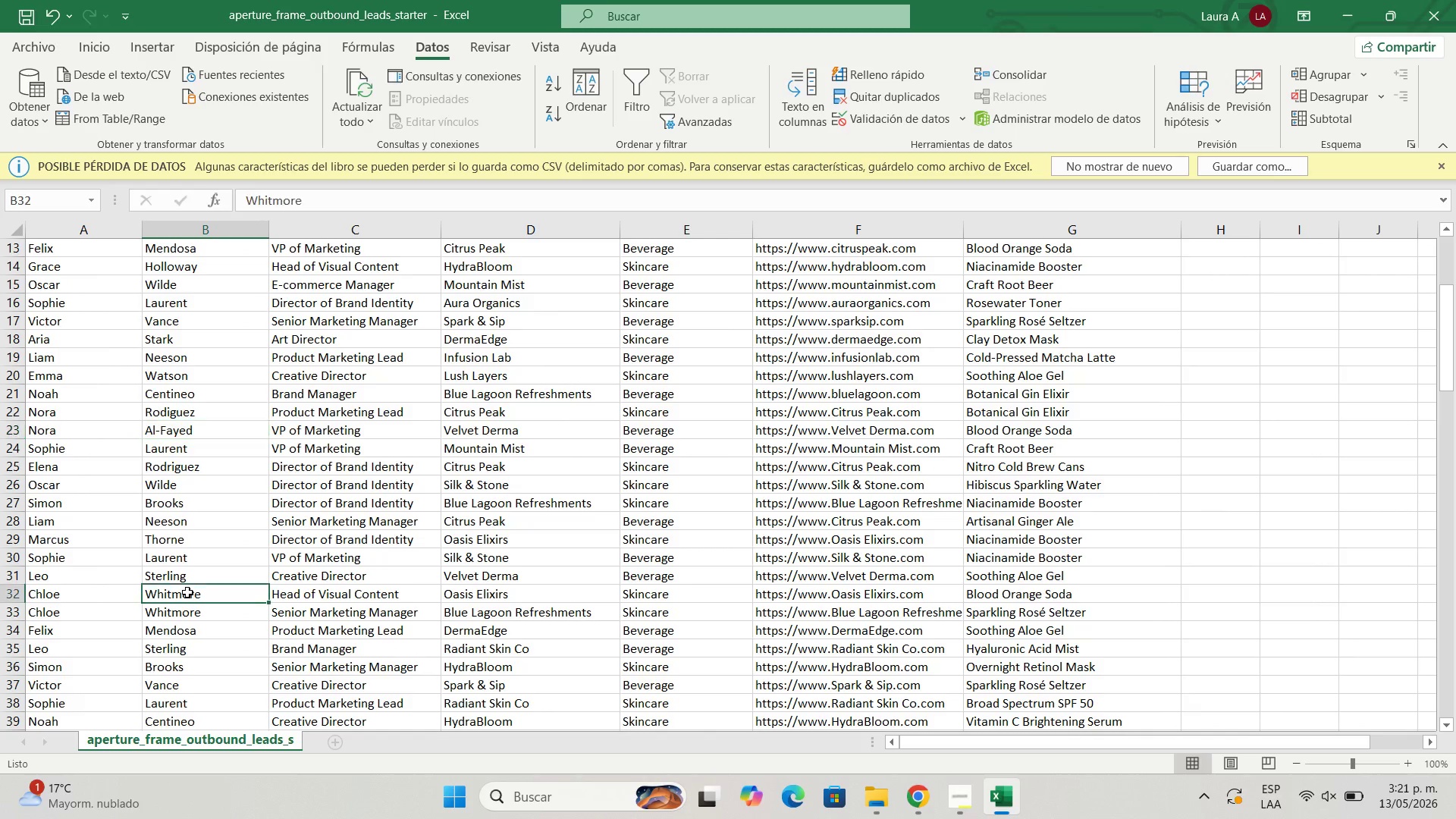 
double_click([187, 592])
 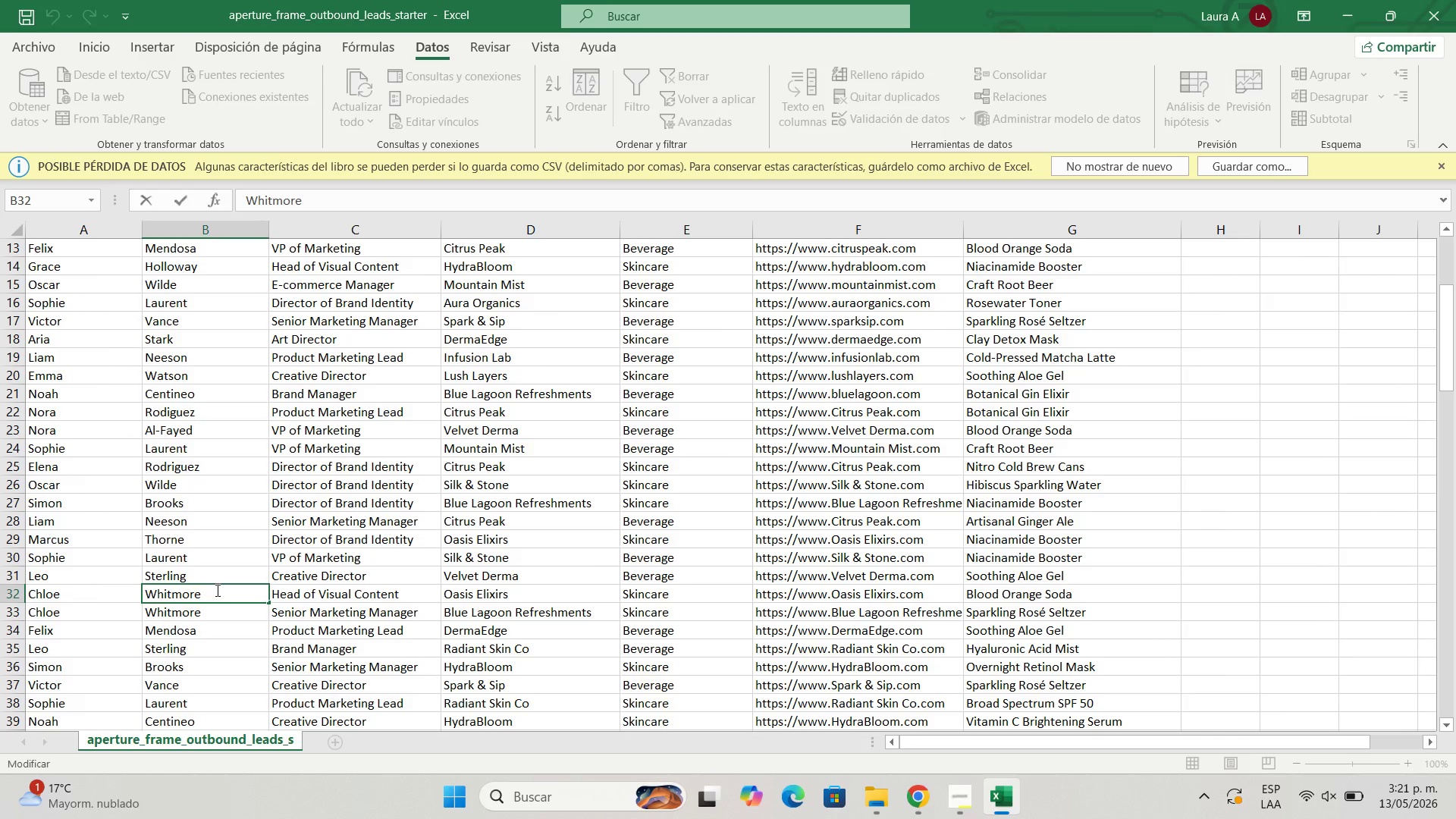 
left_click_drag(start_coordinate=[216, 590], to_coordinate=[136, 592])
 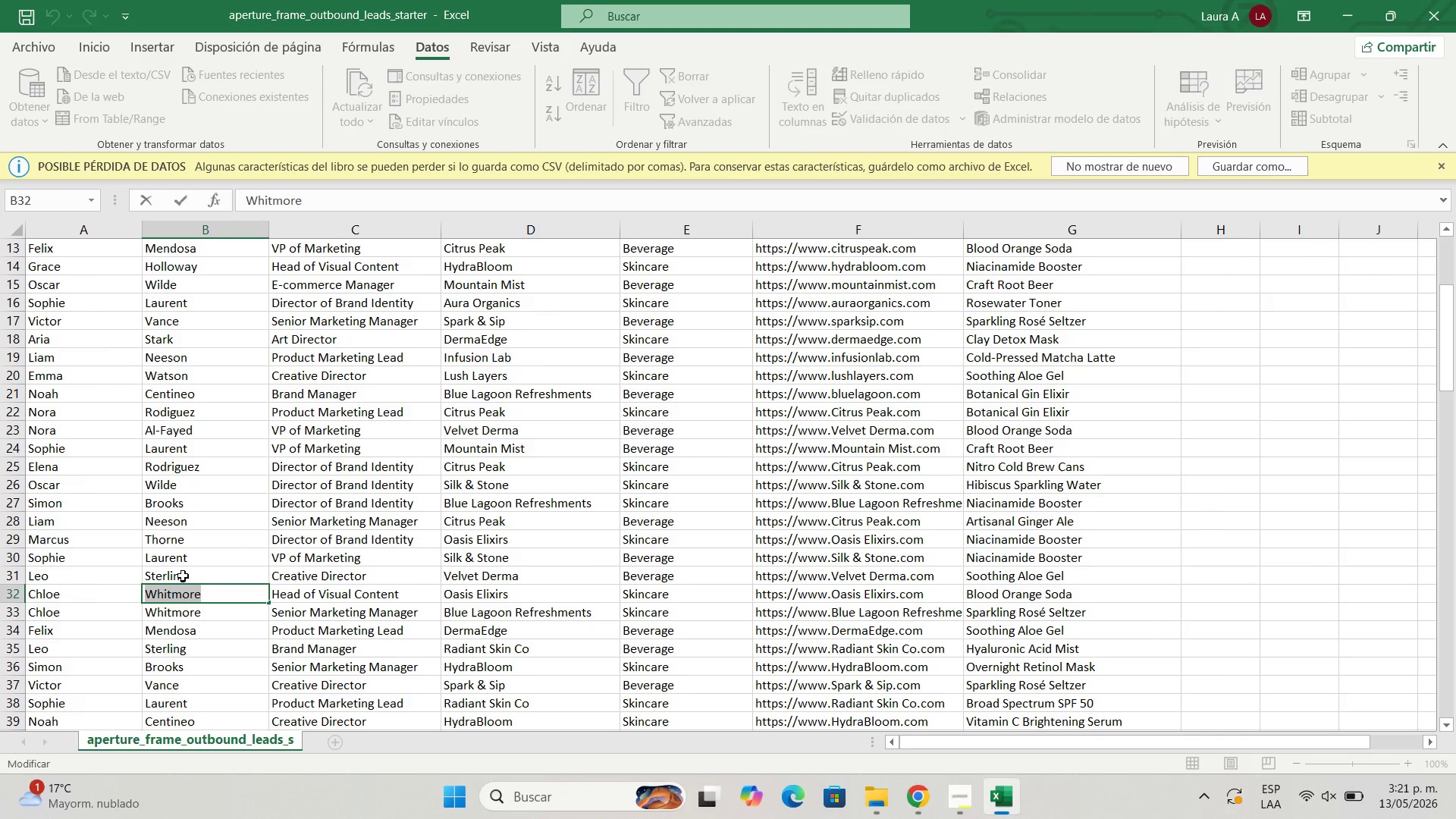 
type(Perez)
 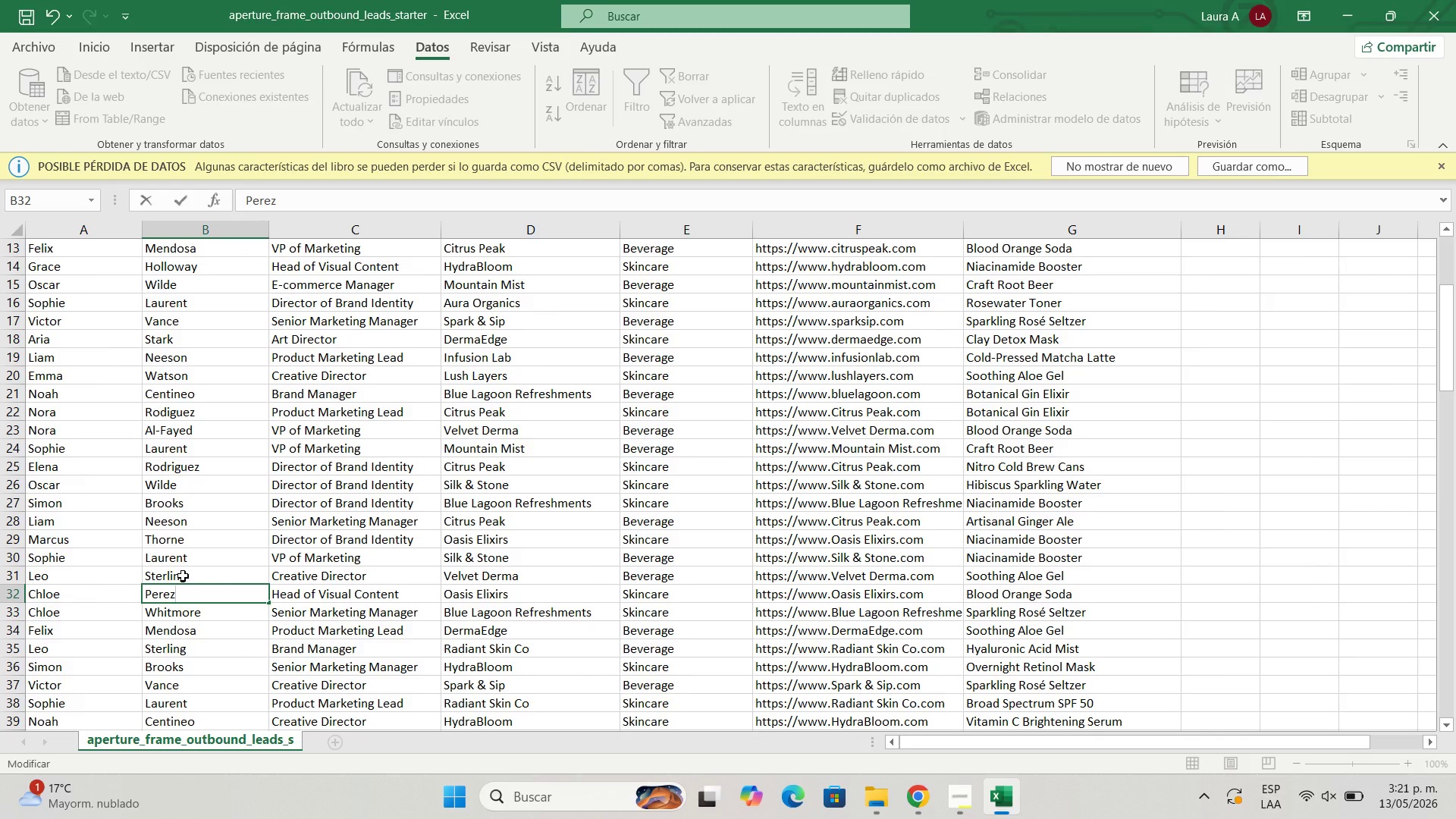 
key(Enter)
 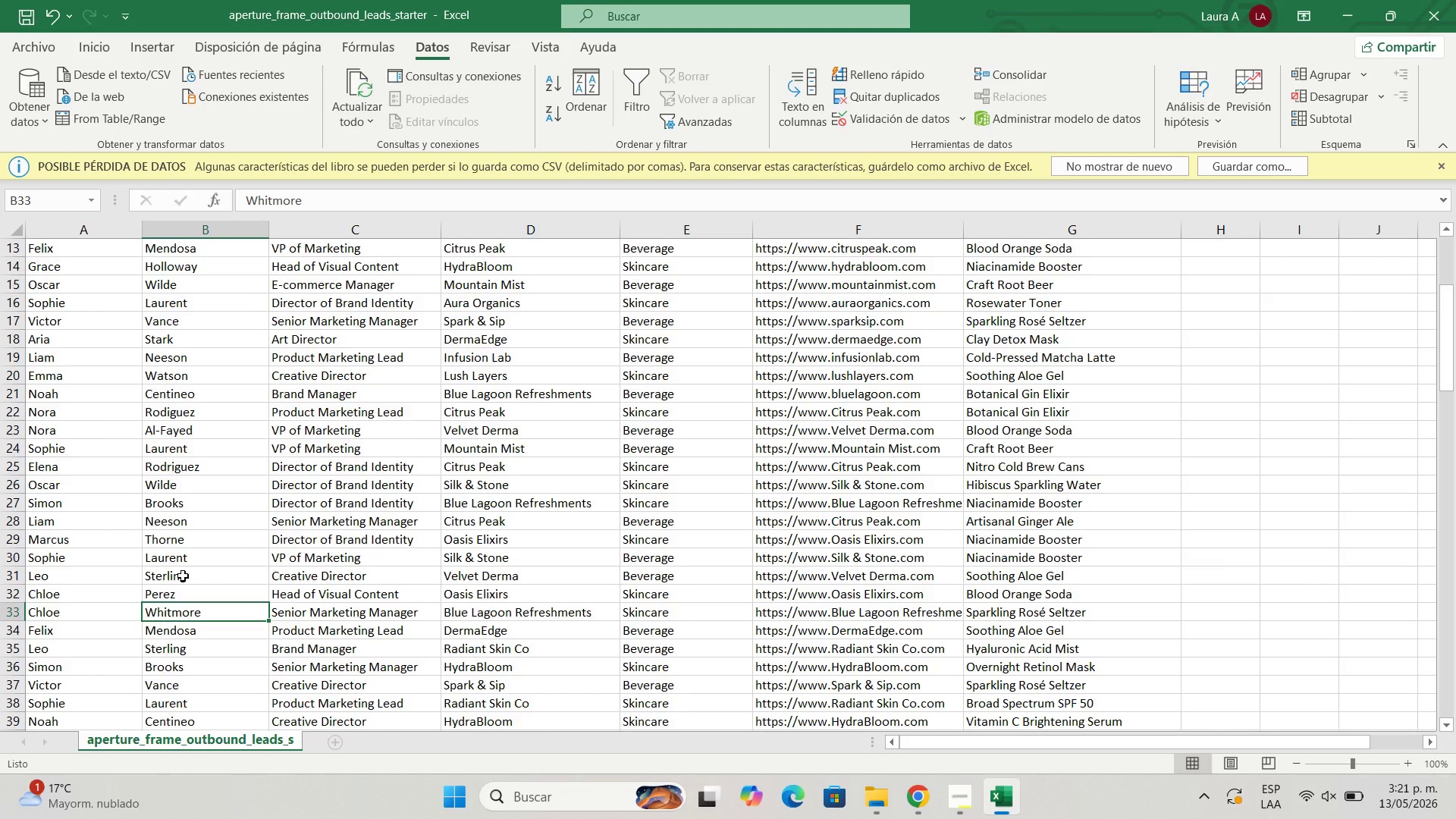 
scroll: coordinate [182, 532], scroll_direction: down, amount: 7.0
 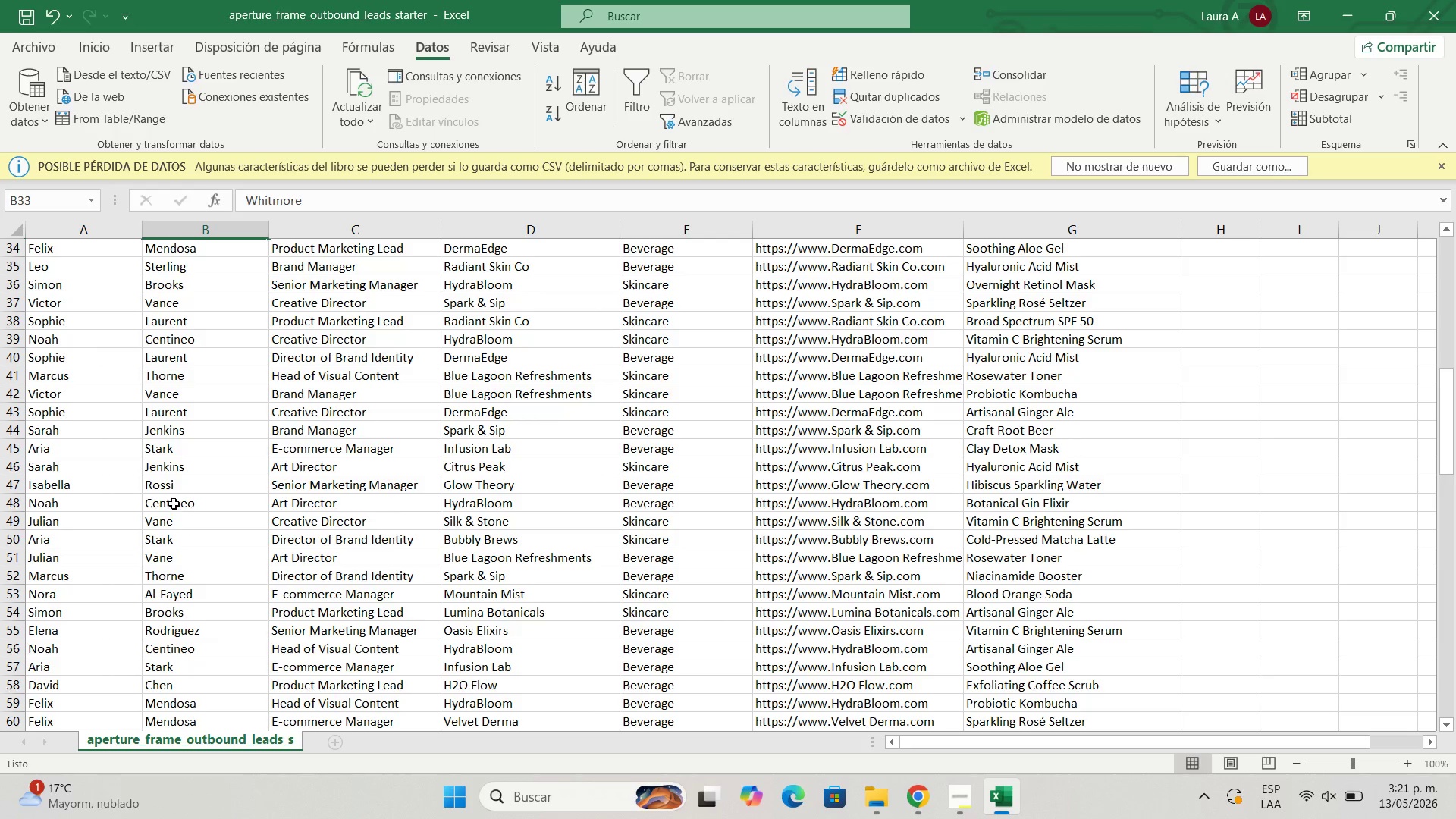 
wait(5.9)
 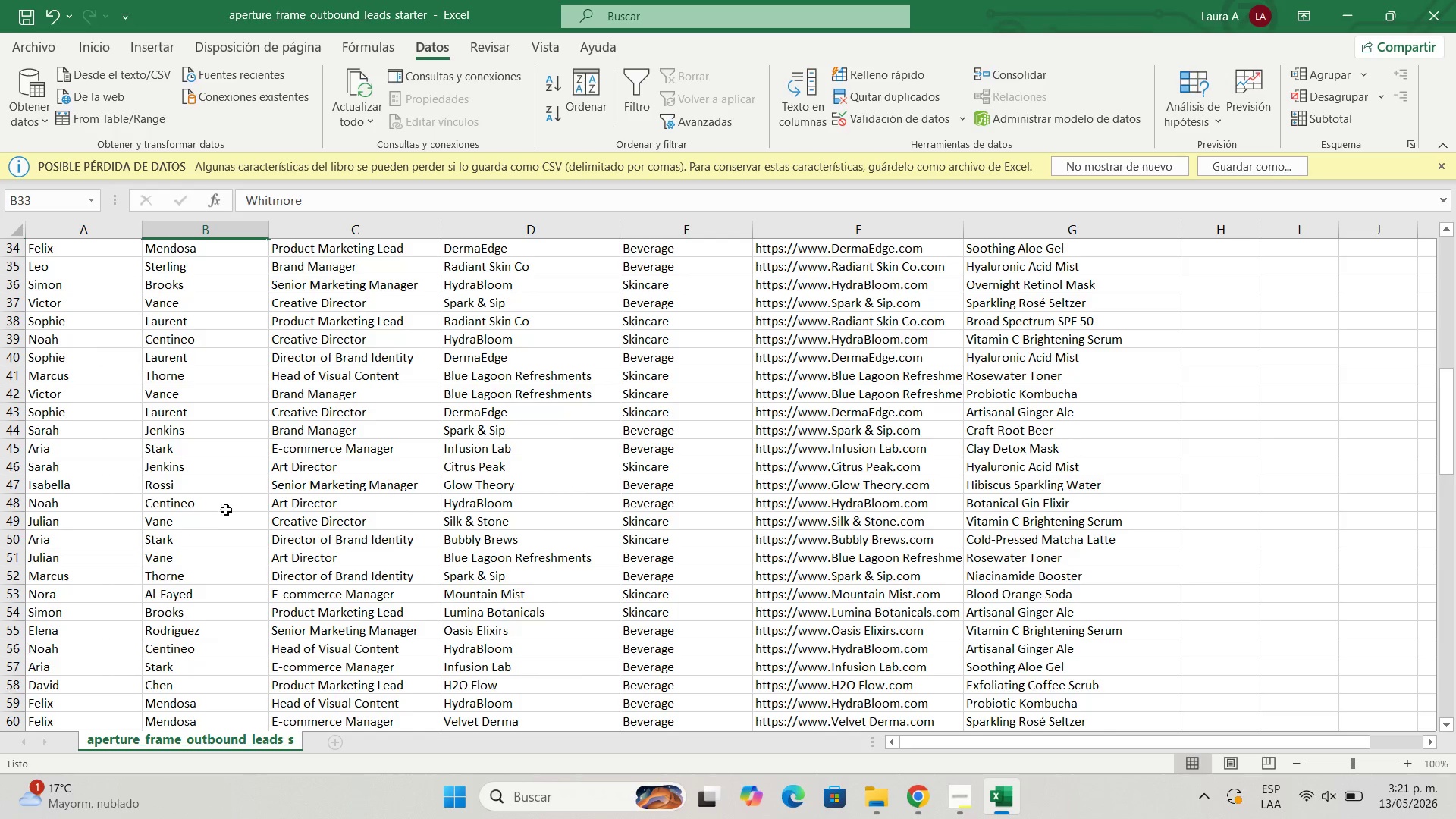 
double_click([179, 335])
 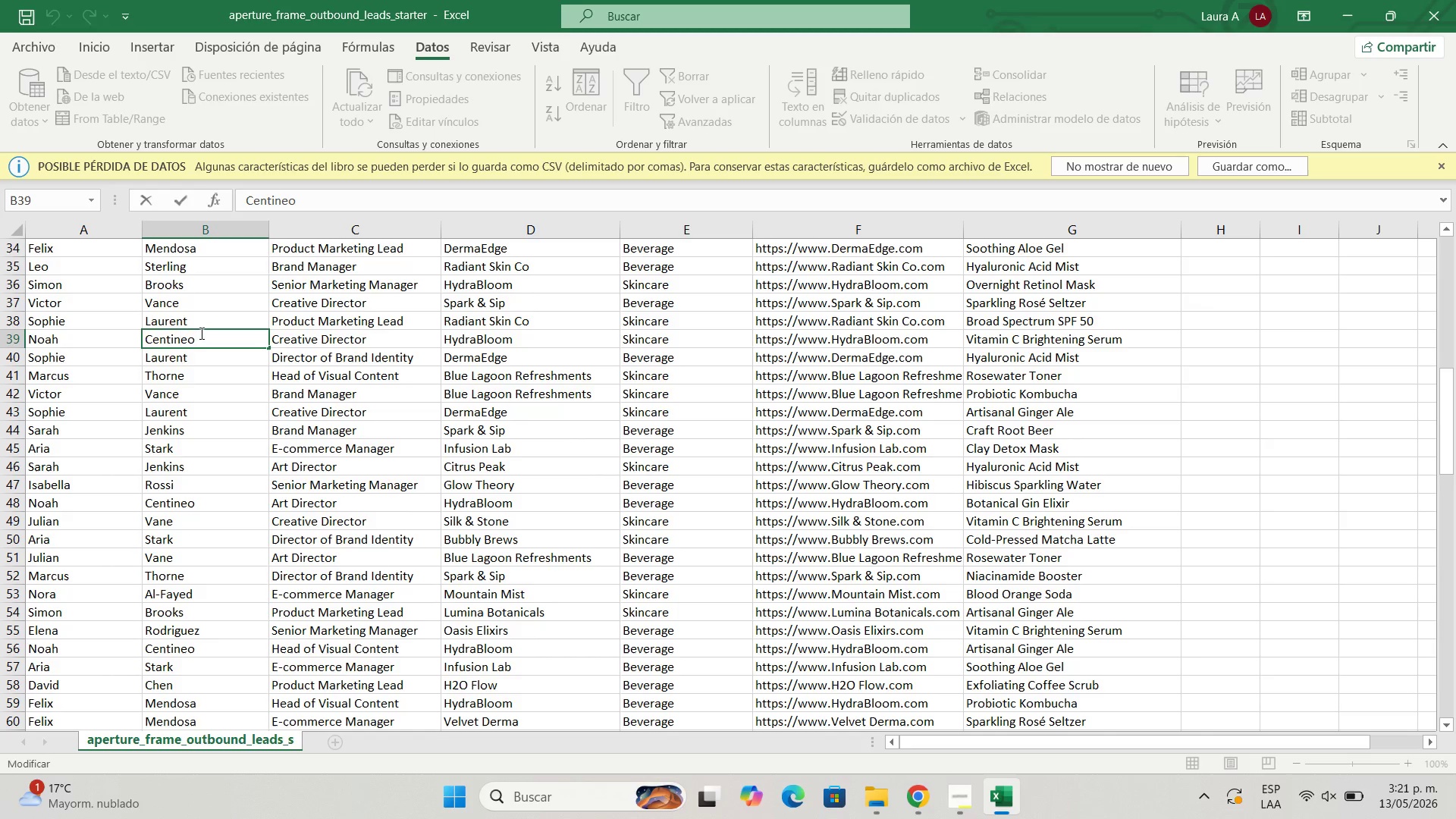 
left_click_drag(start_coordinate=[200, 333], to_coordinate=[140, 334])
 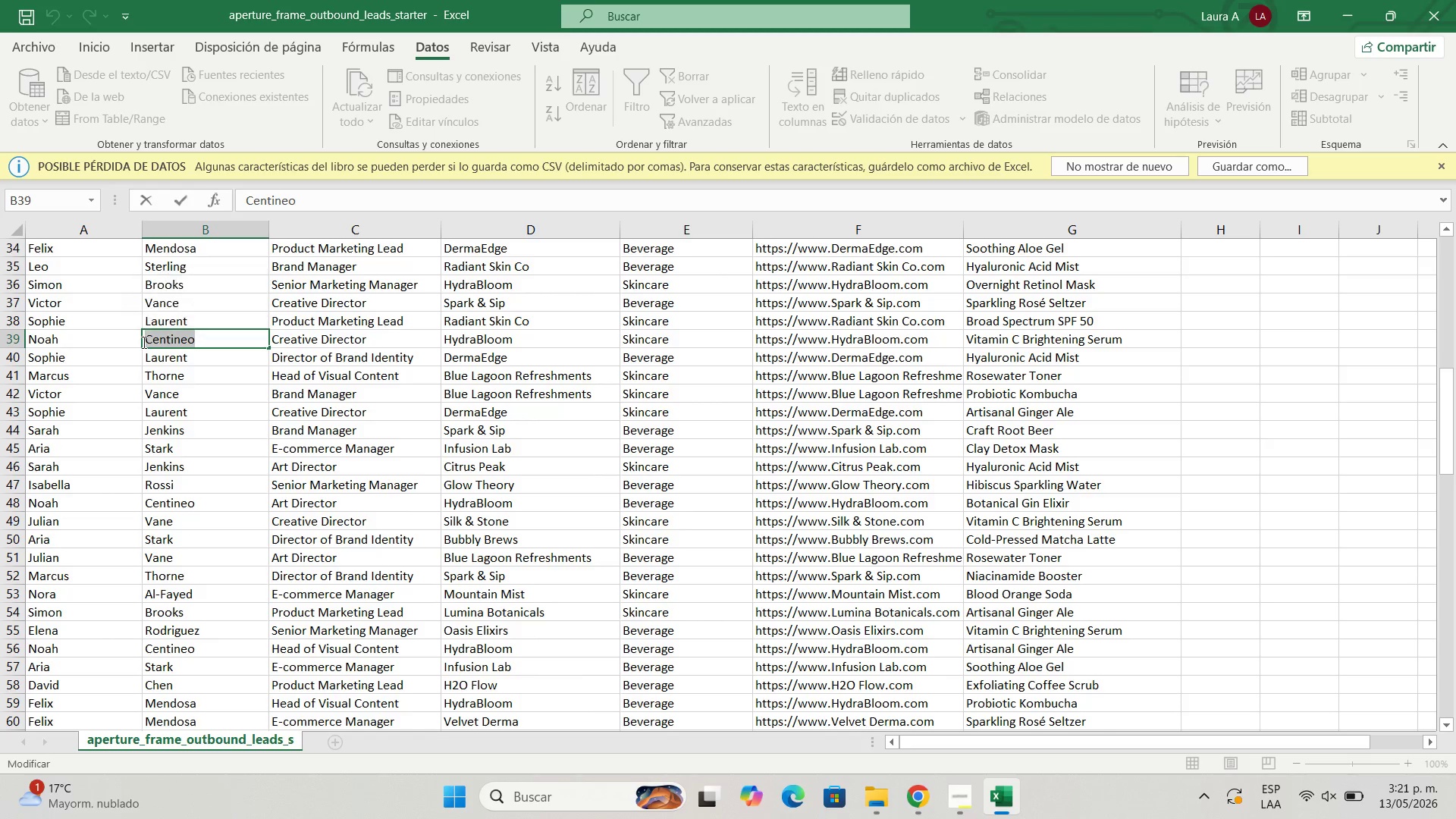 
type(Garcia)
key(NumpadEnter)
 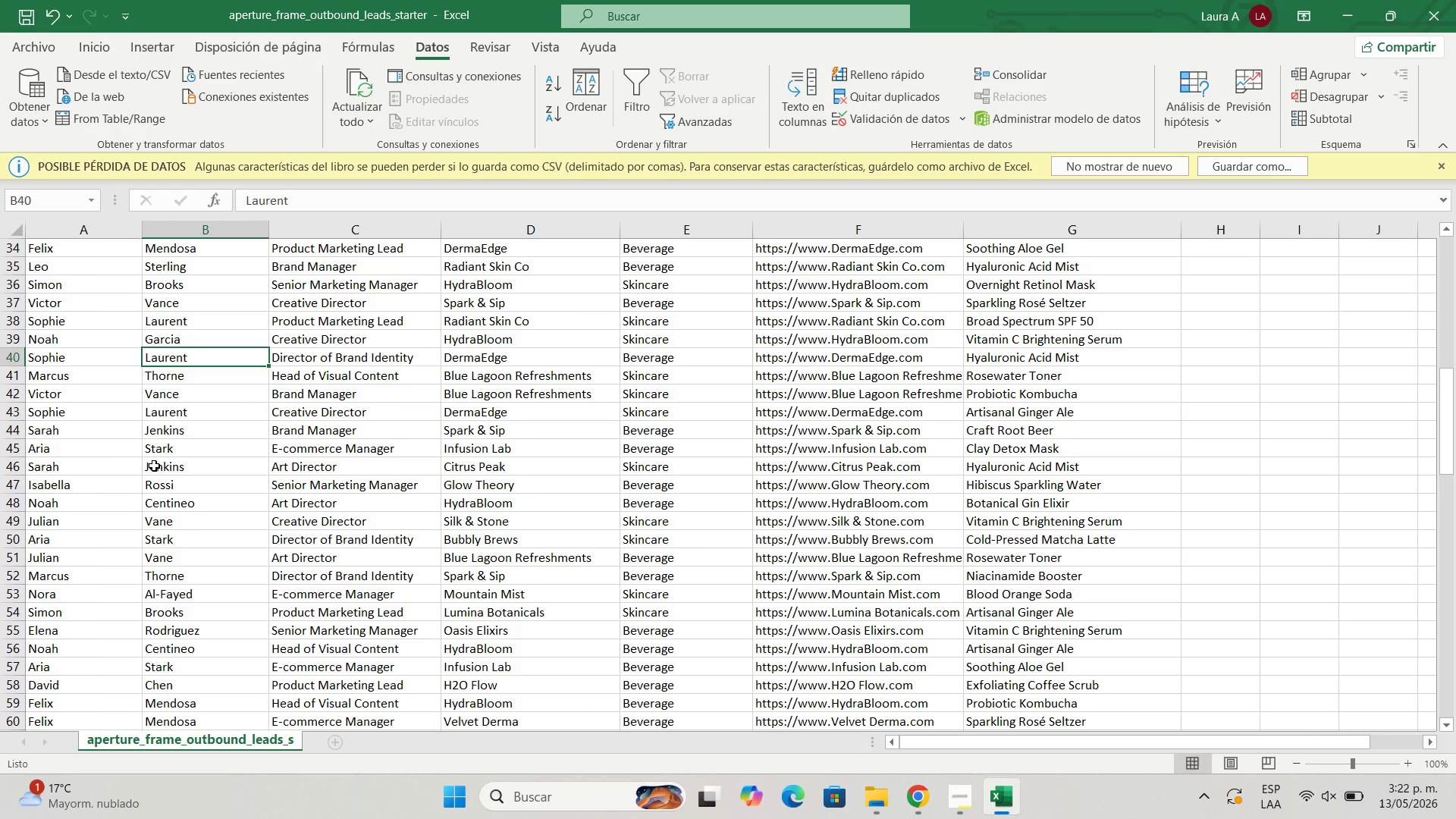 
wait(7.58)
 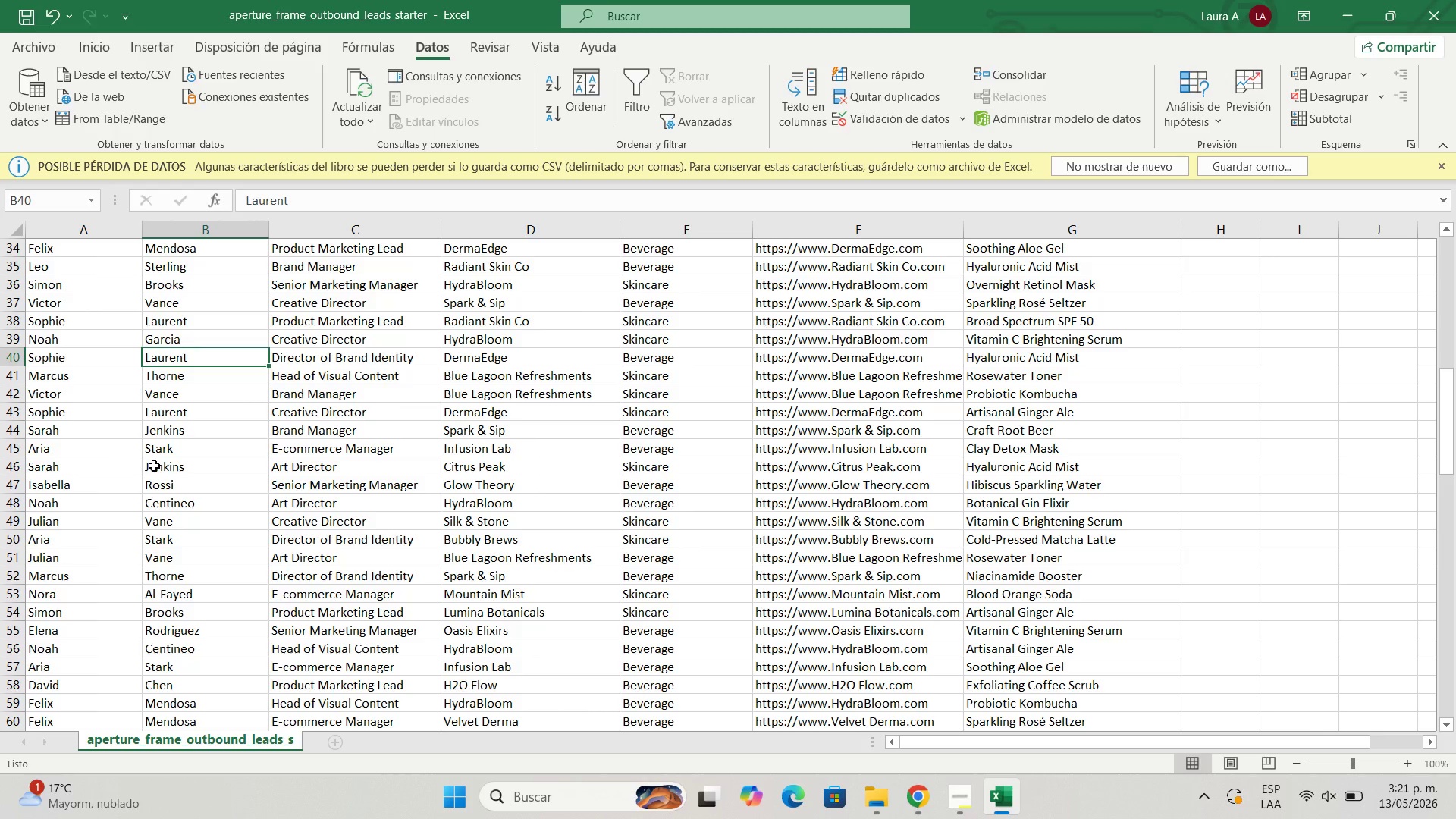 
scroll: coordinate [154, 466], scroll_direction: down, amount: 1.0
 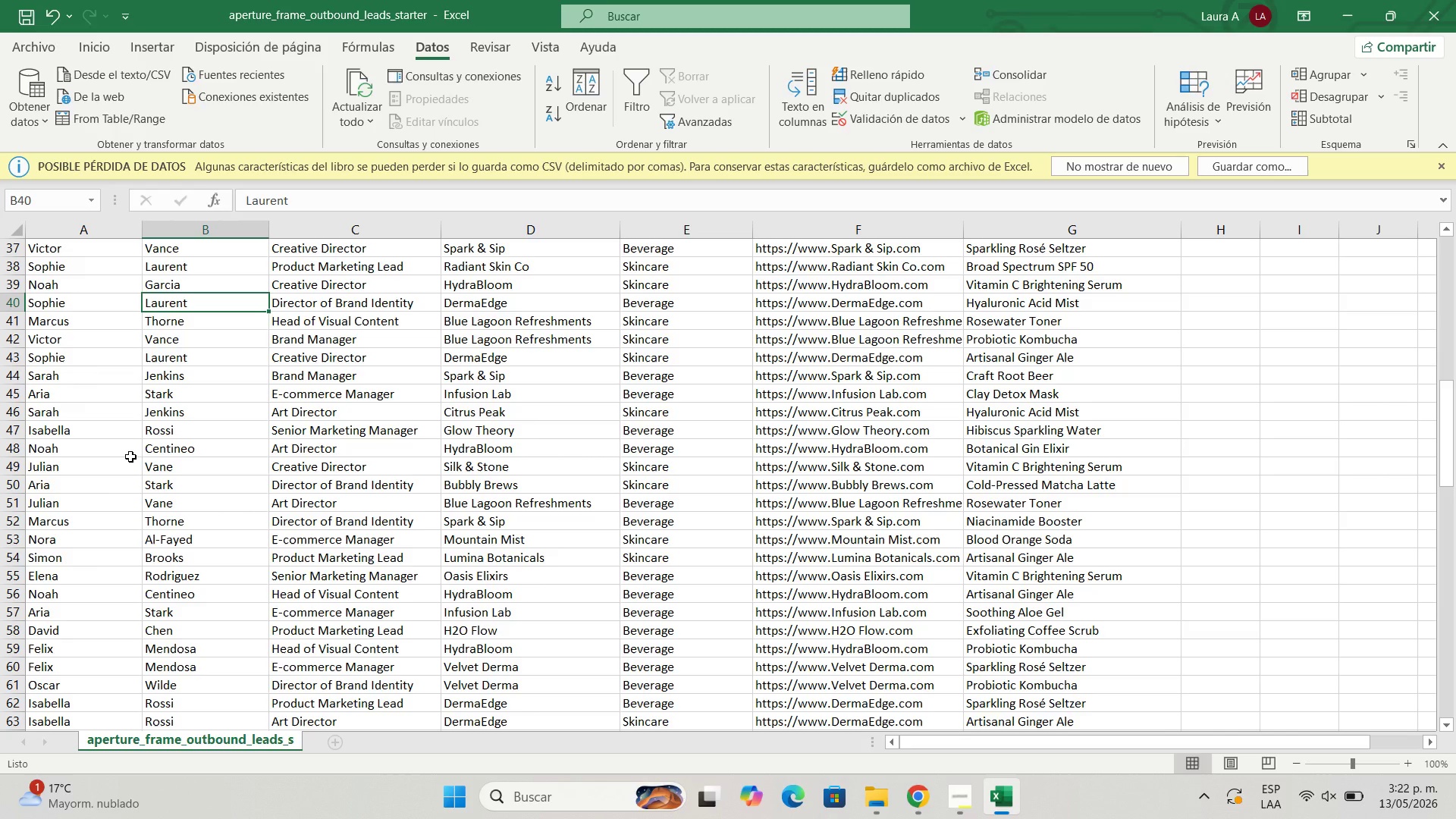 
wait(12.84)
 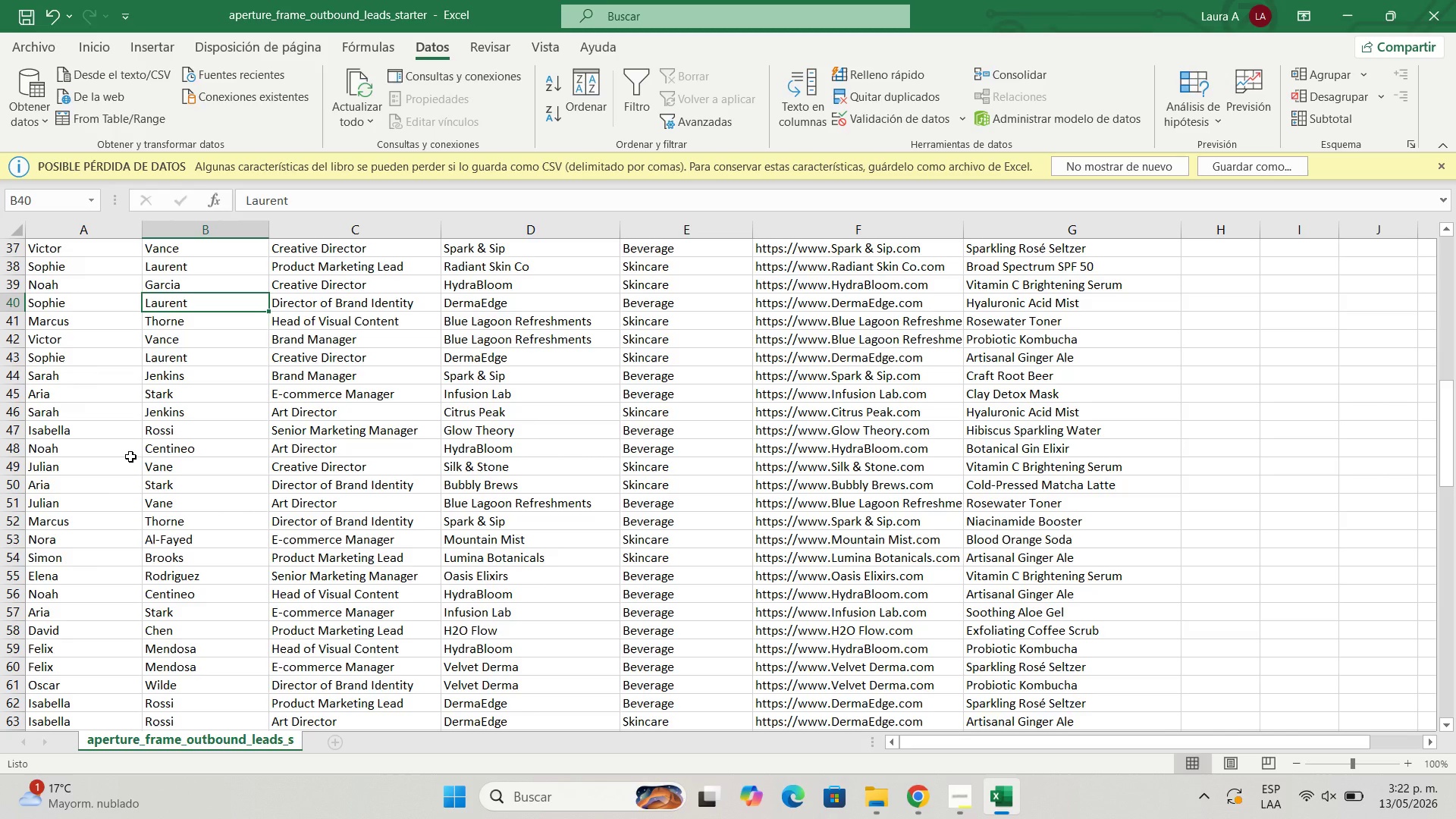 
scroll: coordinate [130, 457], scroll_direction: down, amount: 1.0
 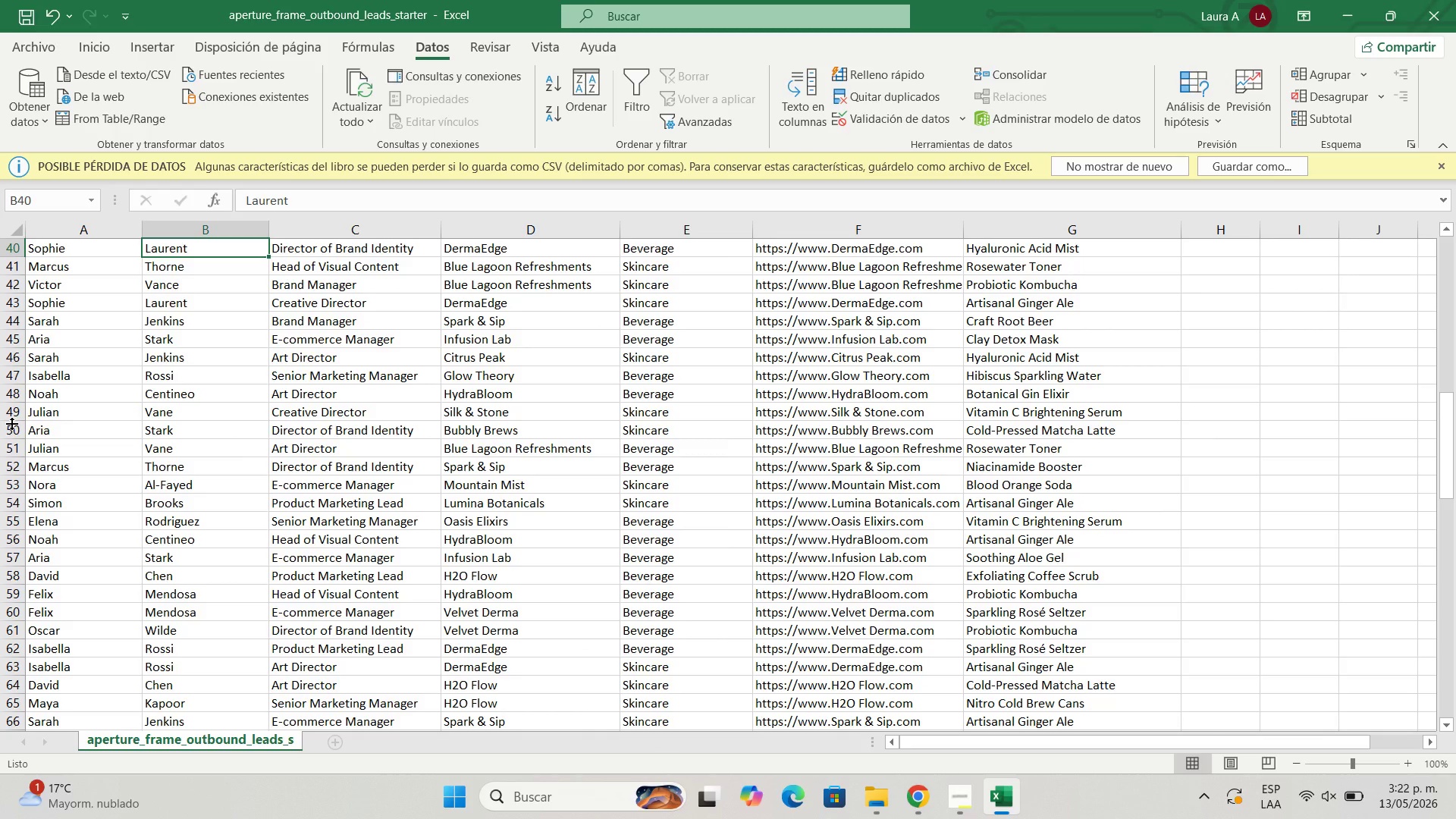 
wait(7.65)
 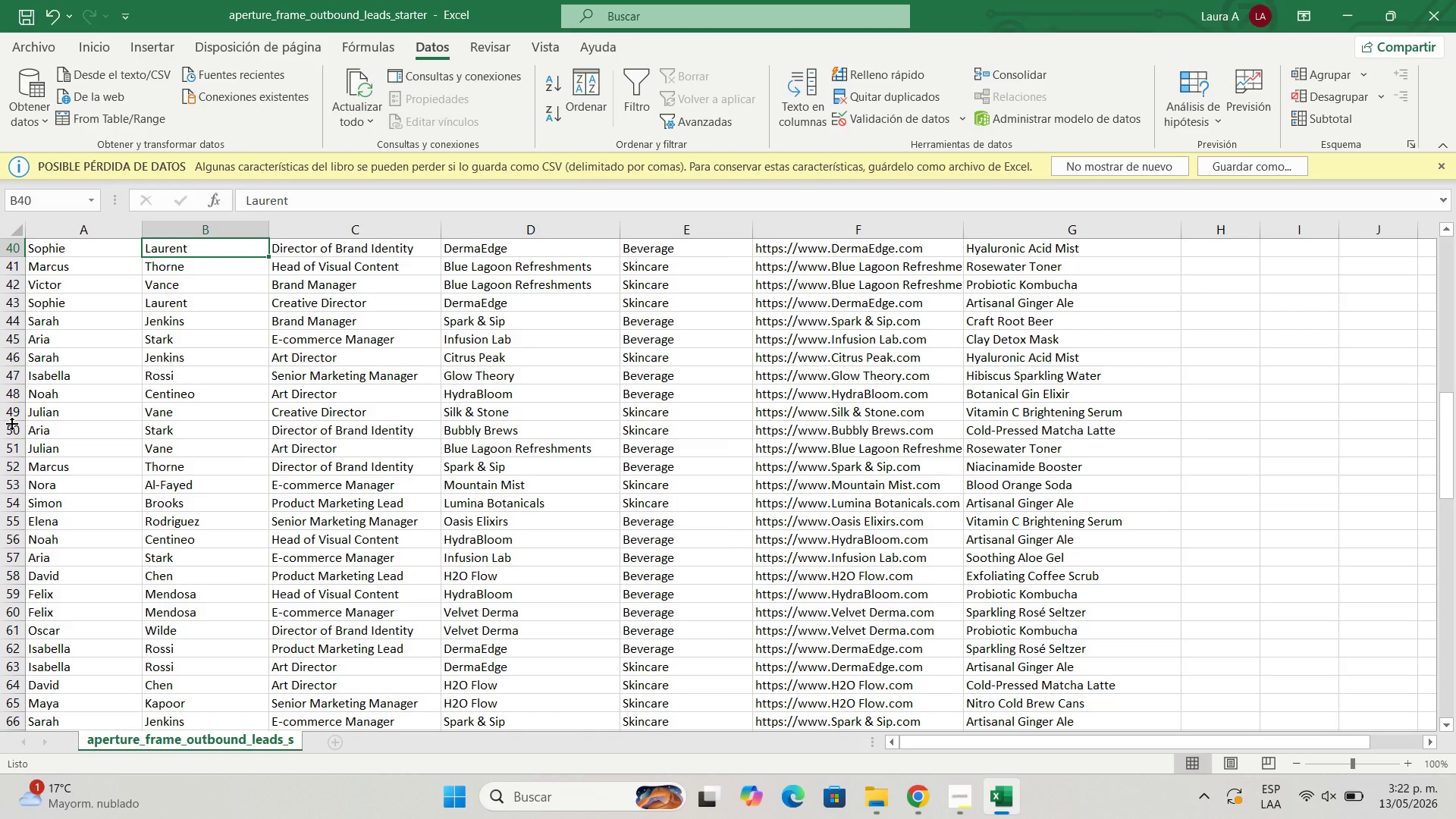 
scroll: coordinate [193, 506], scroll_direction: down, amount: 1.0
 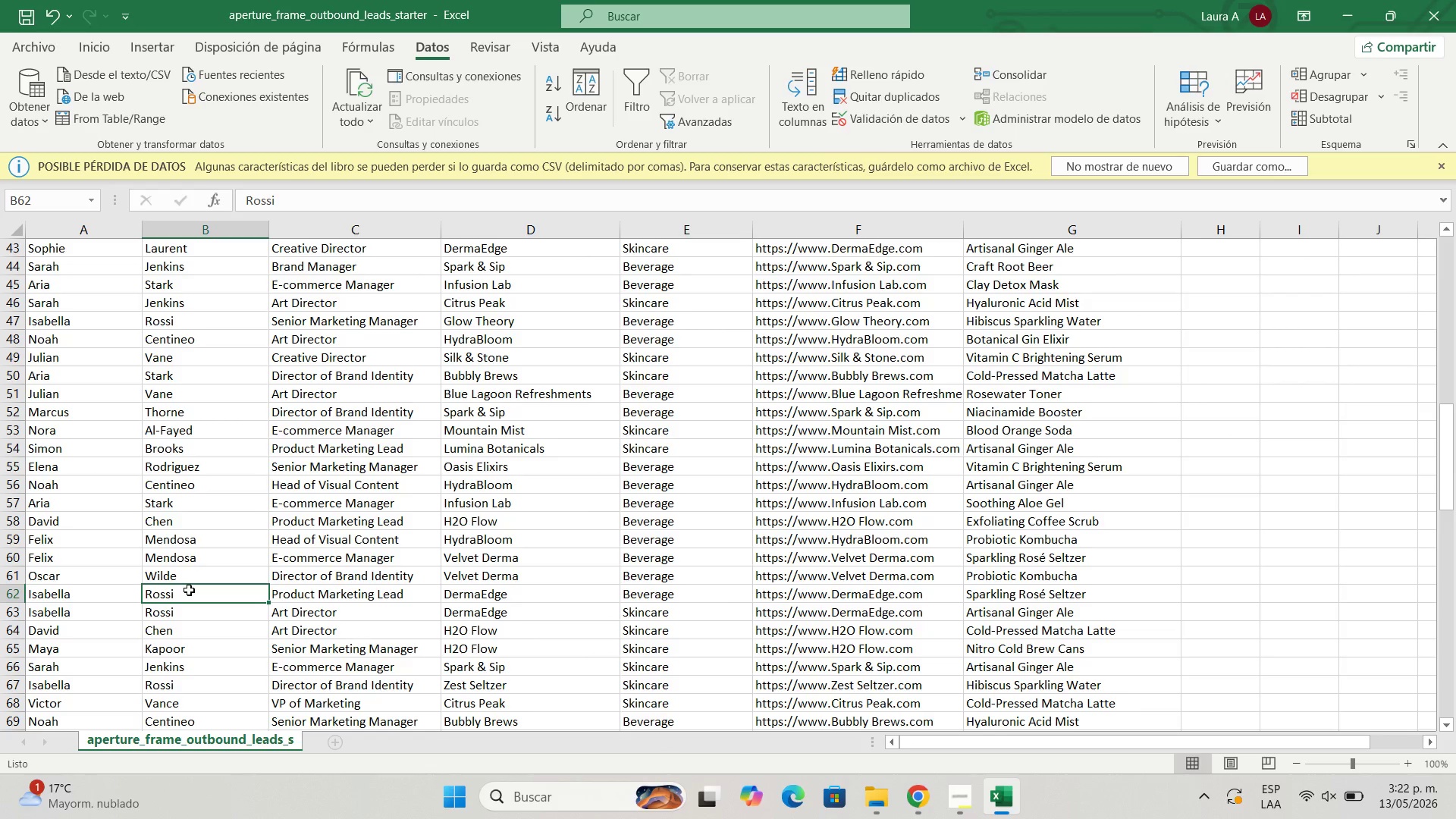 
double_click([189, 590])
 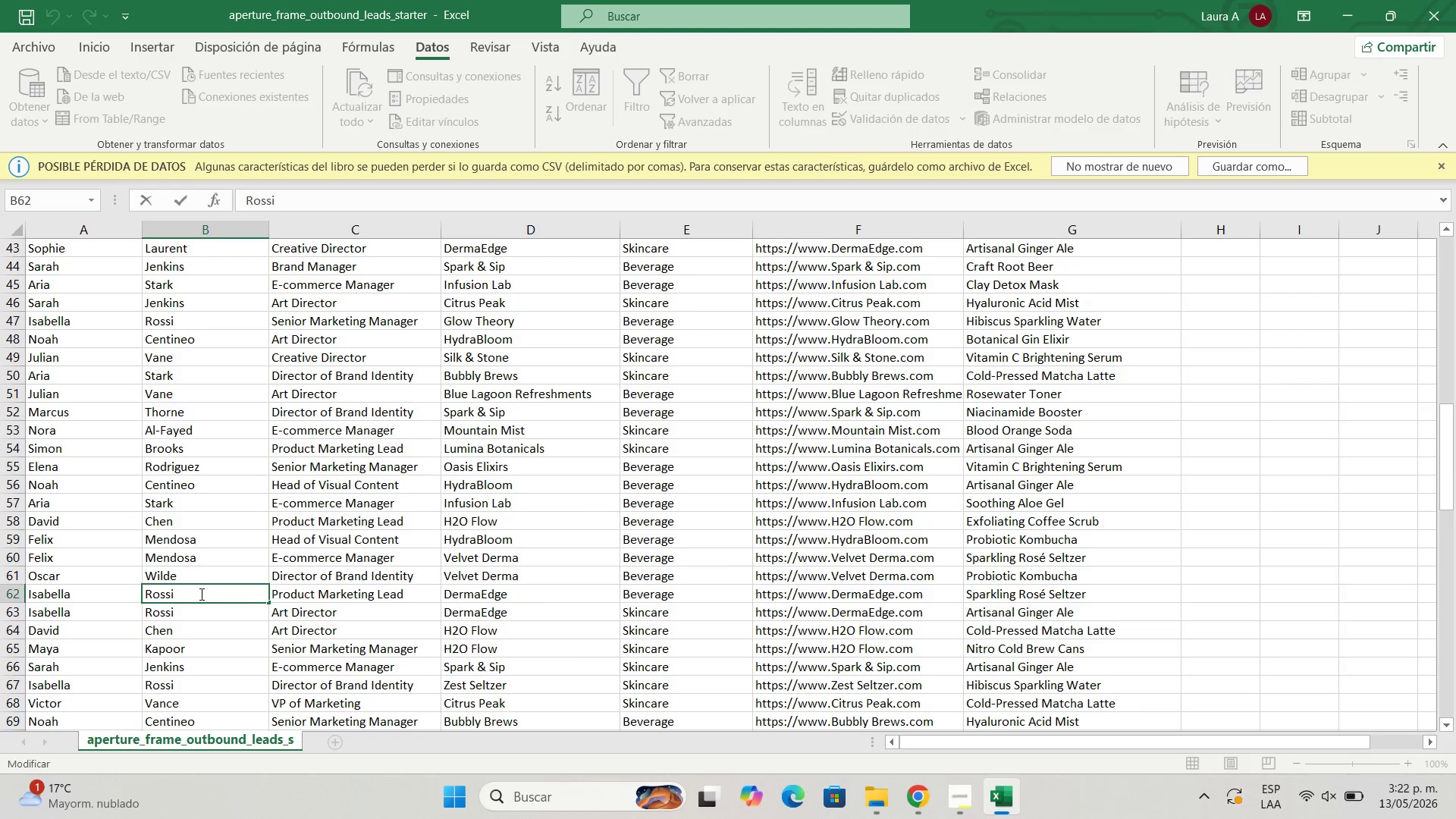 
left_click_drag(start_coordinate=[200, 594], to_coordinate=[116, 595])
 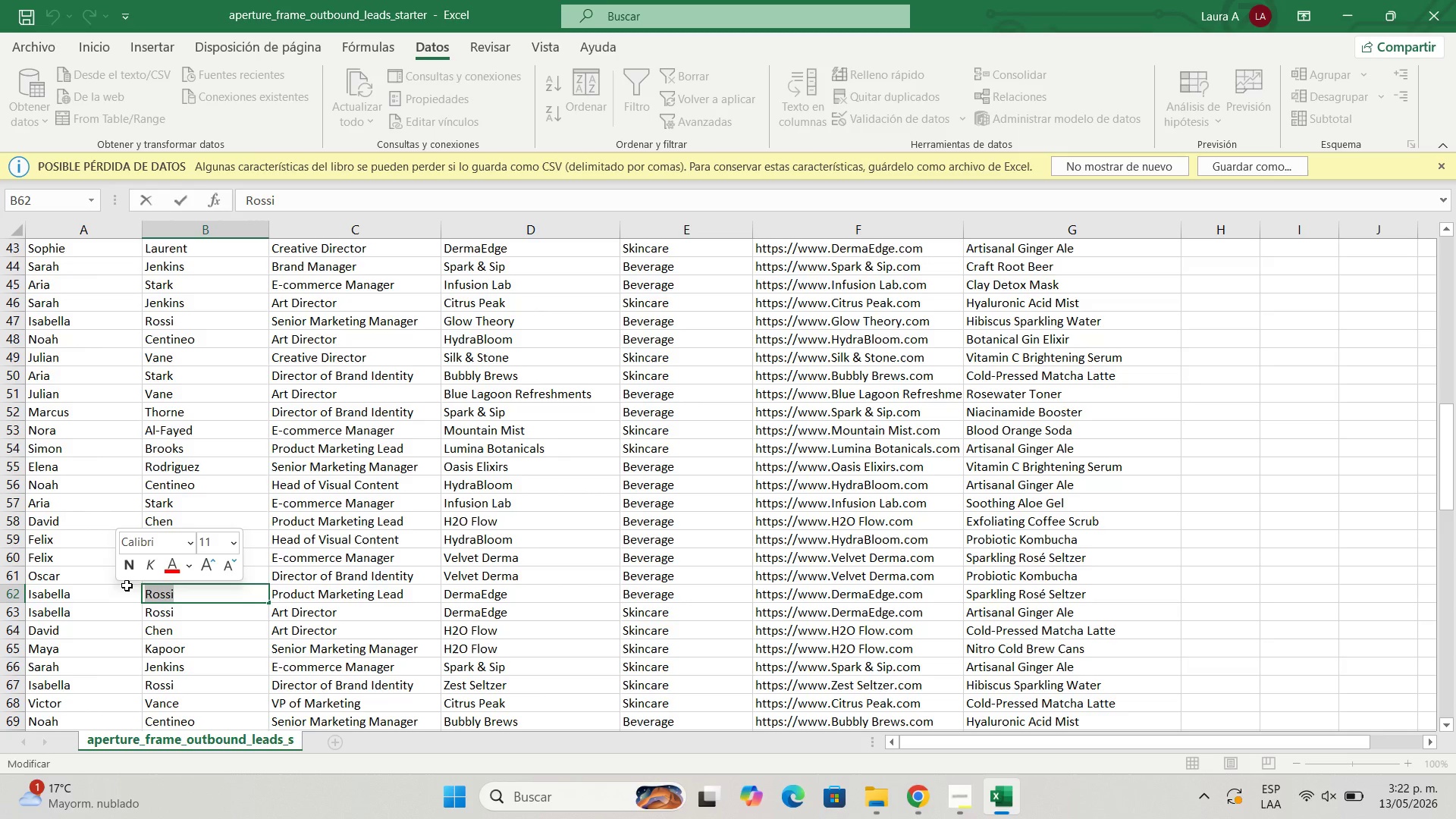 
wait(7.12)
 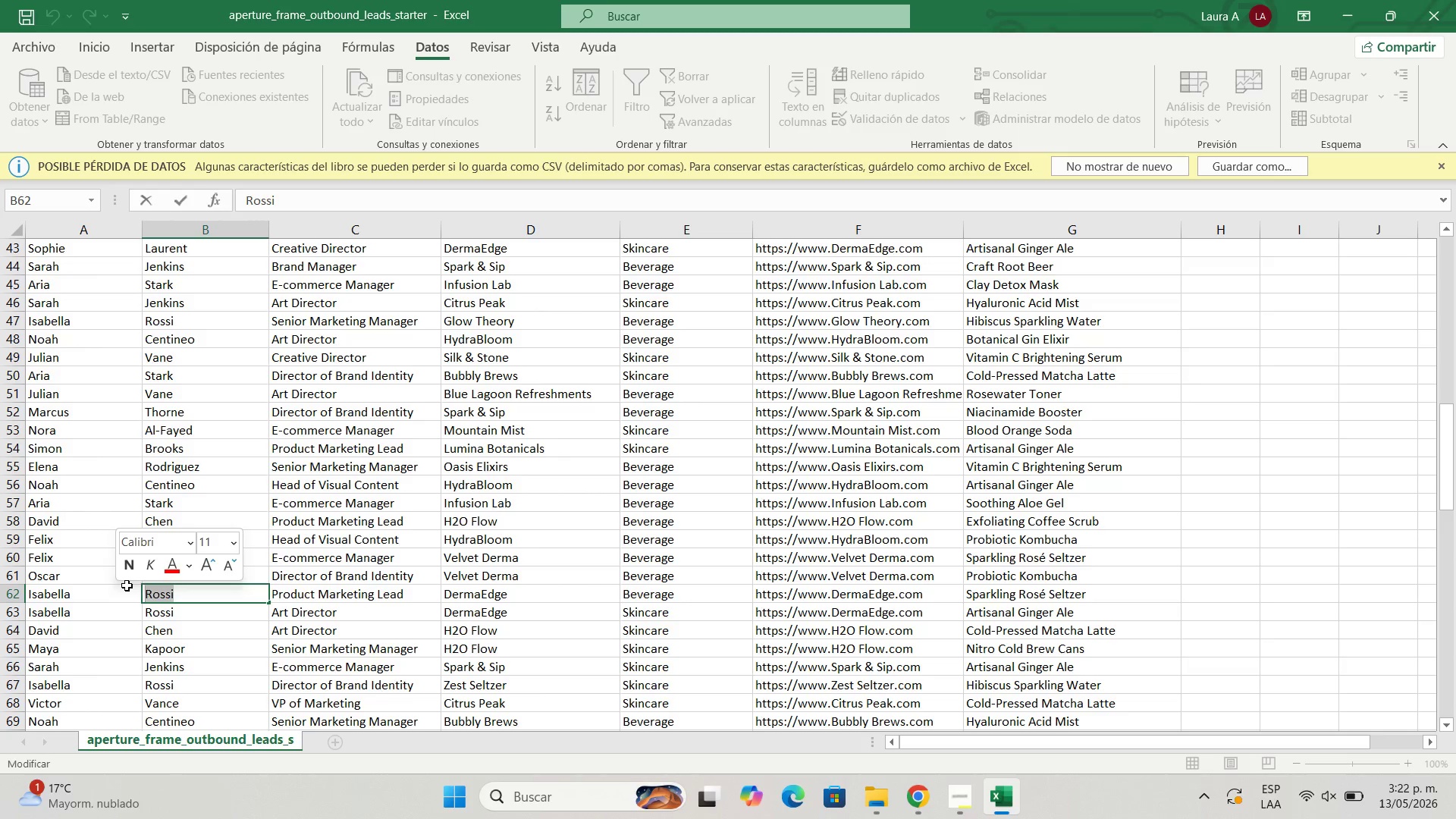 
key(Backspace)
key(Backspace)
key(Backspace)
type(Jerez)
 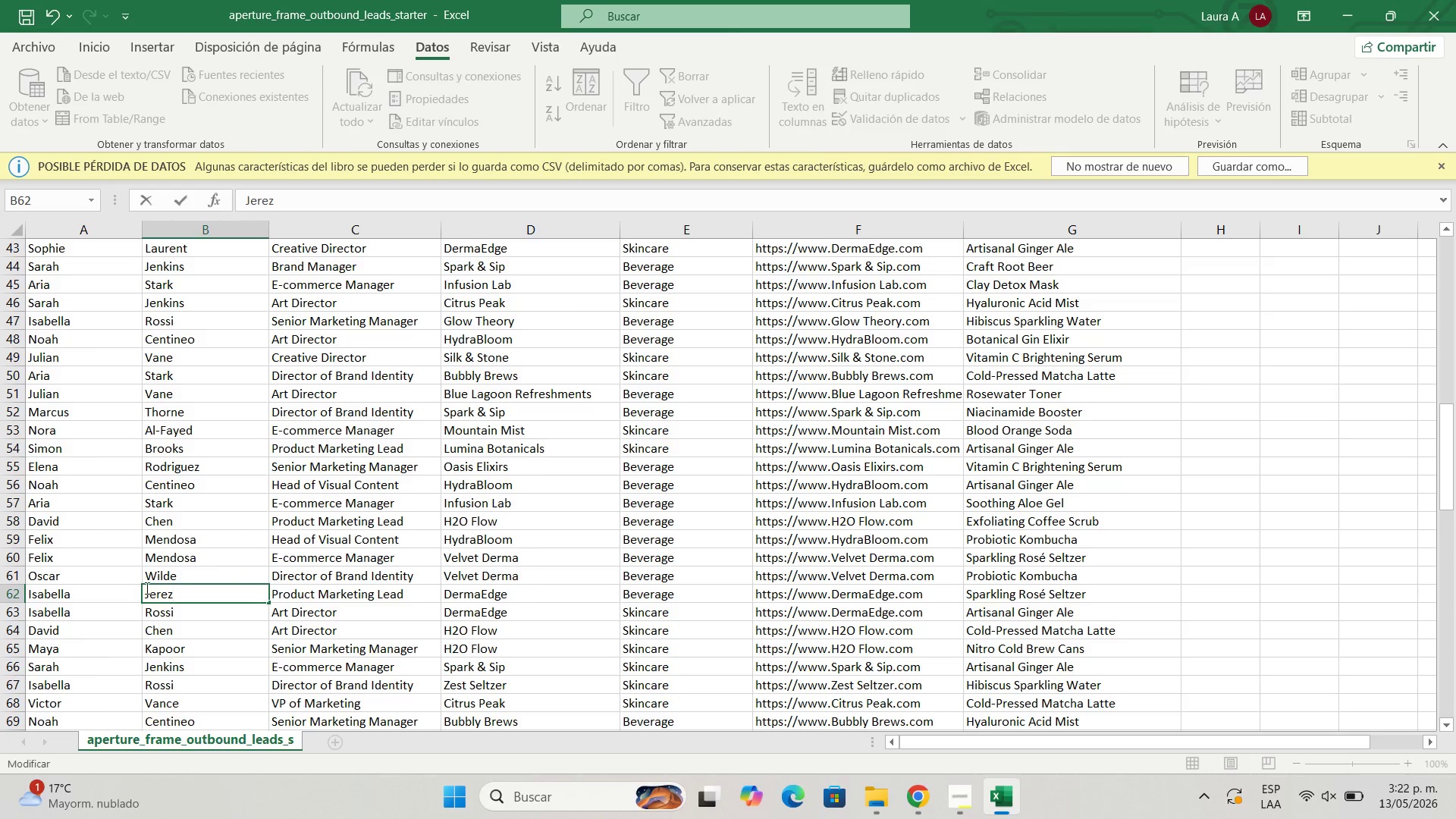 
left_click([347, 562])
 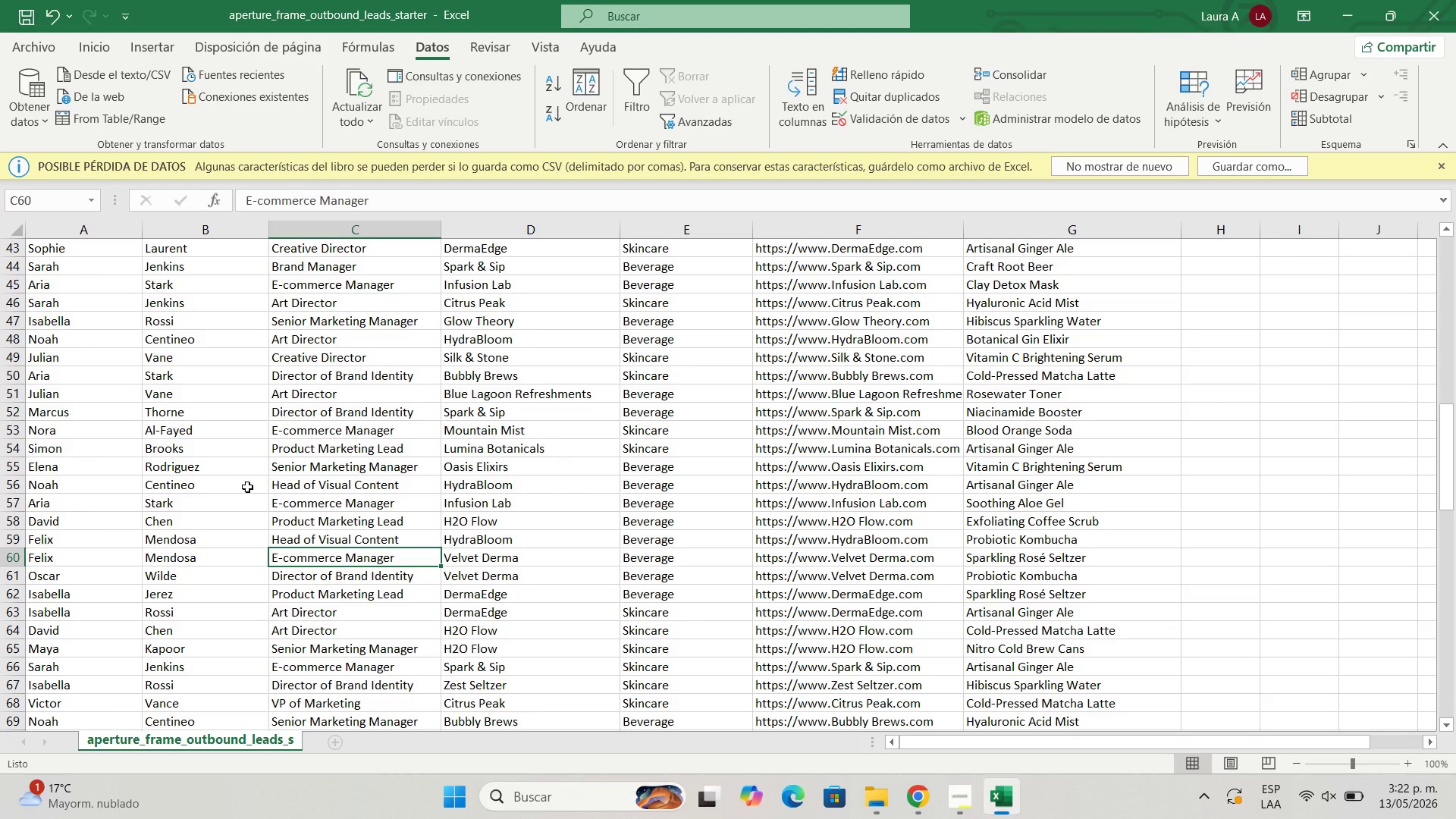 
scroll: coordinate [247, 487], scroll_direction: down, amount: 1.0
 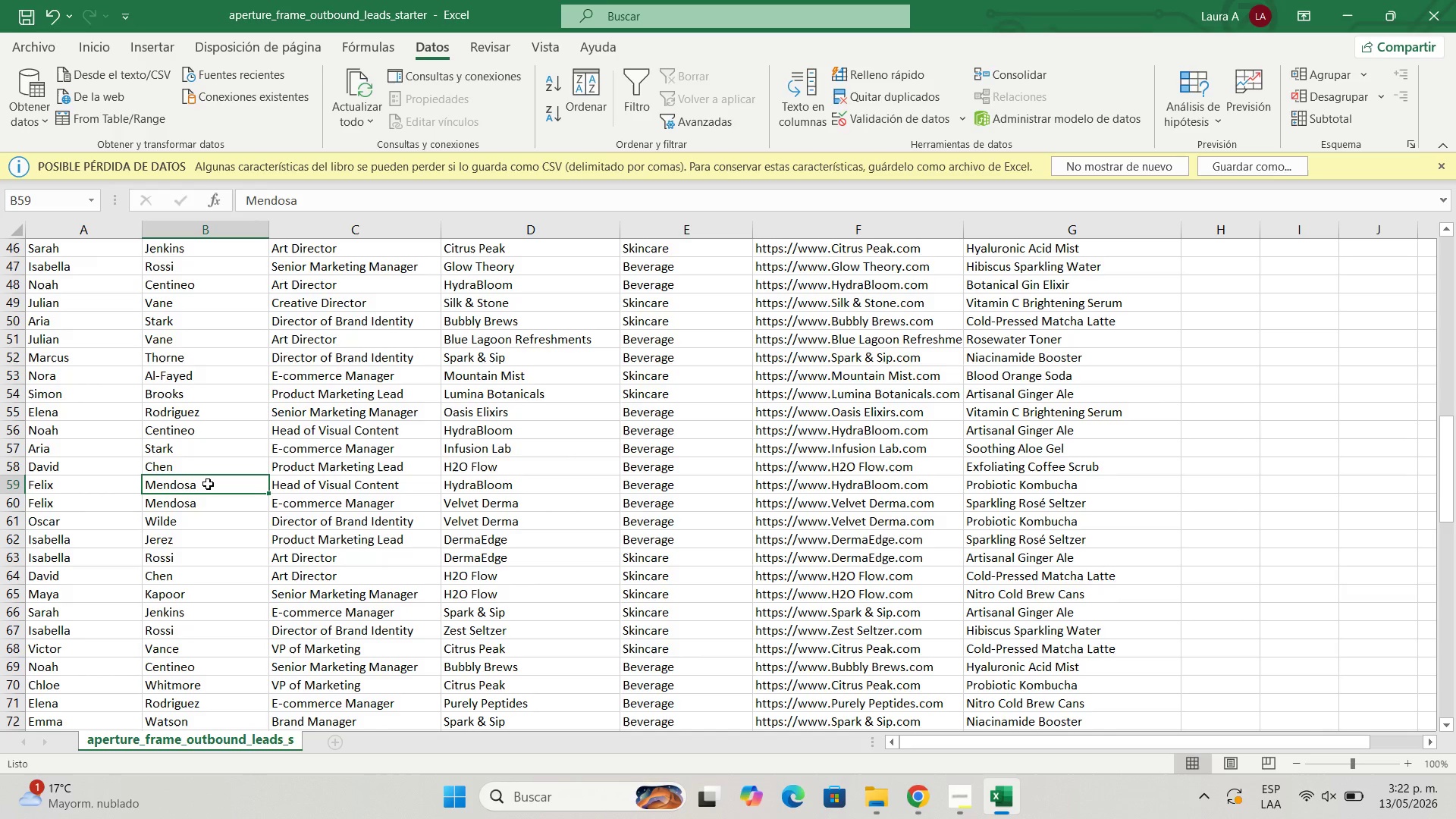 
double_click([208, 484])
 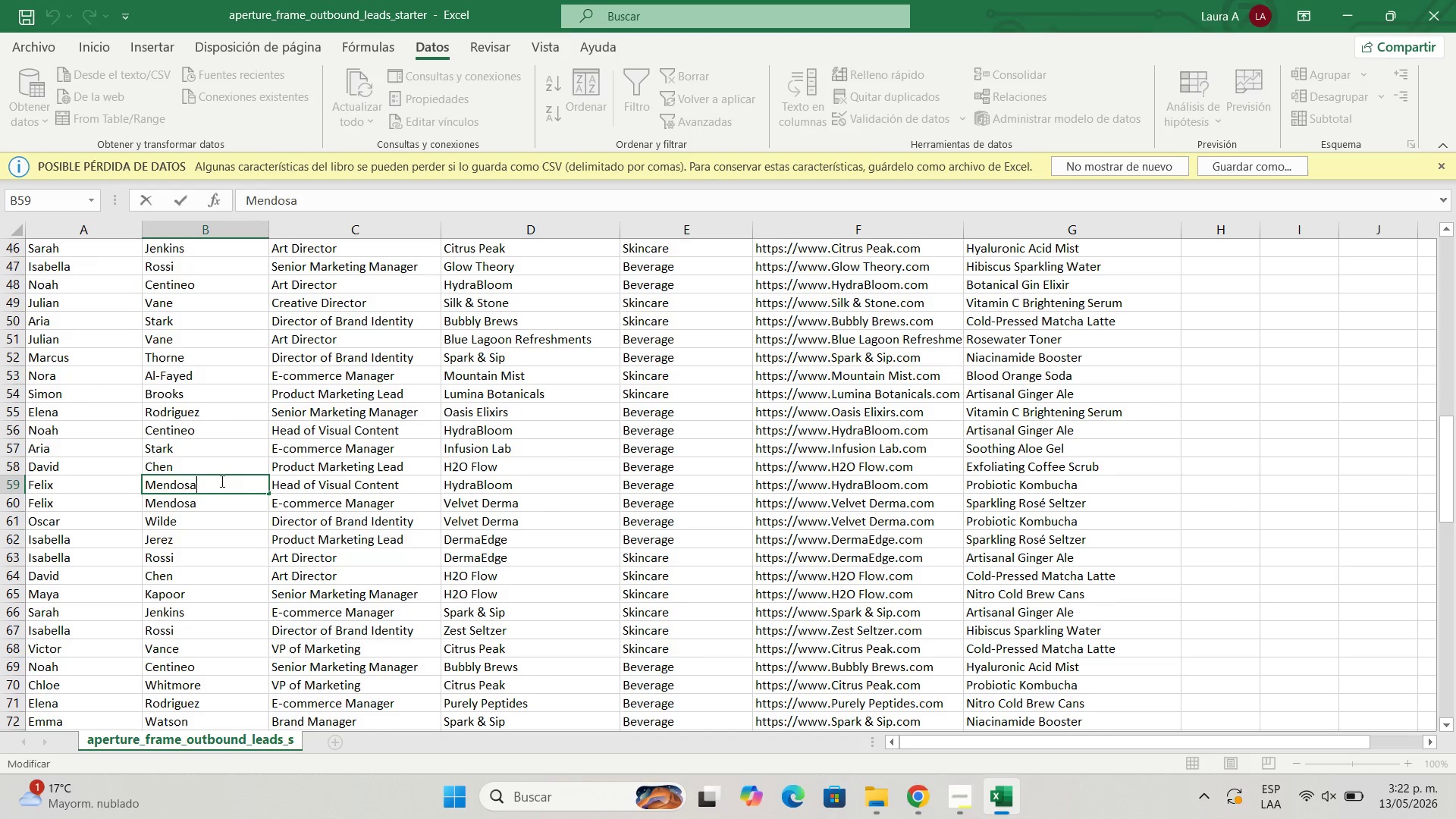 
left_click_drag(start_coordinate=[221, 481], to_coordinate=[108, 478])
 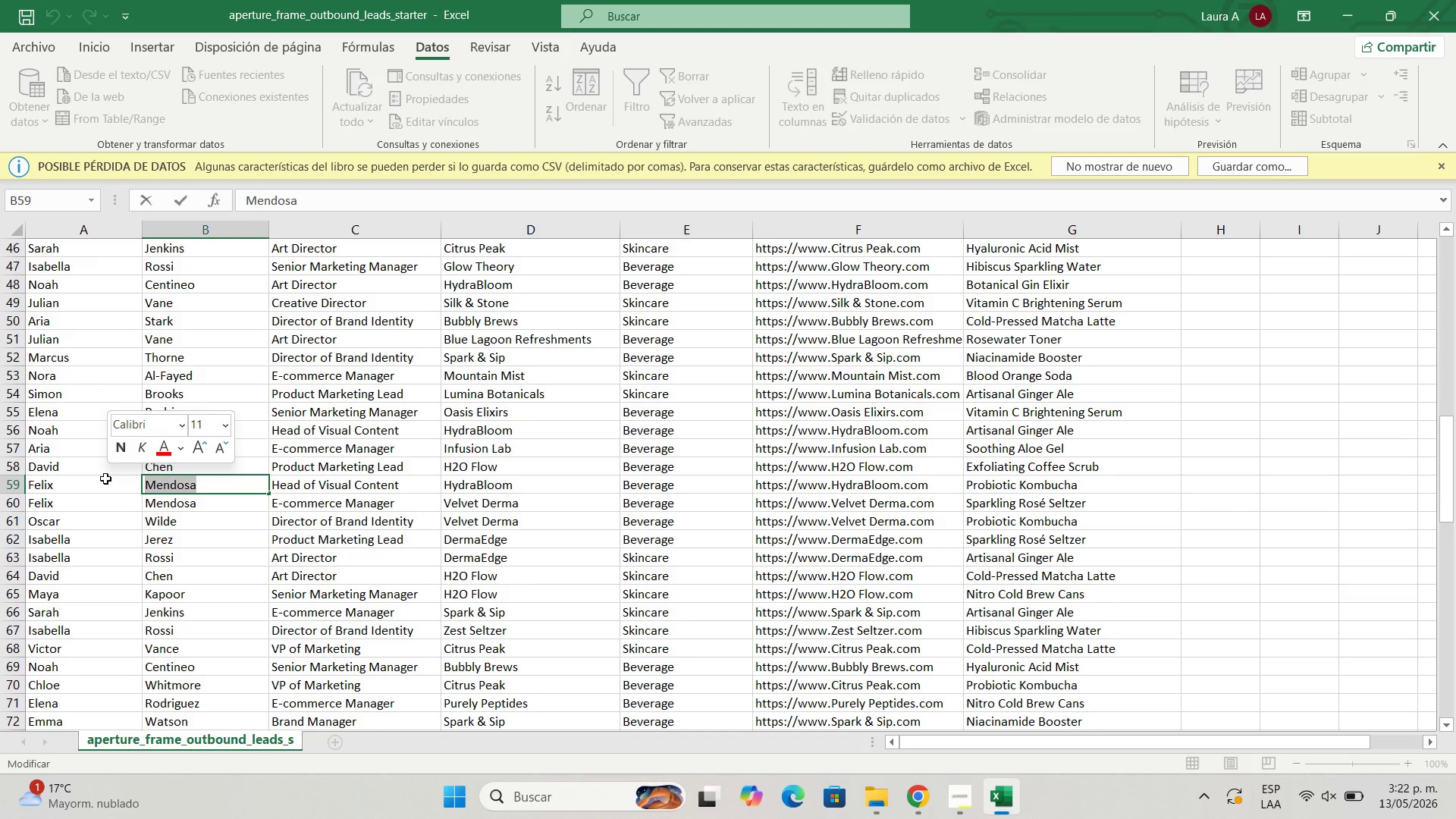 
type(Williams7)
key(Backspace)
 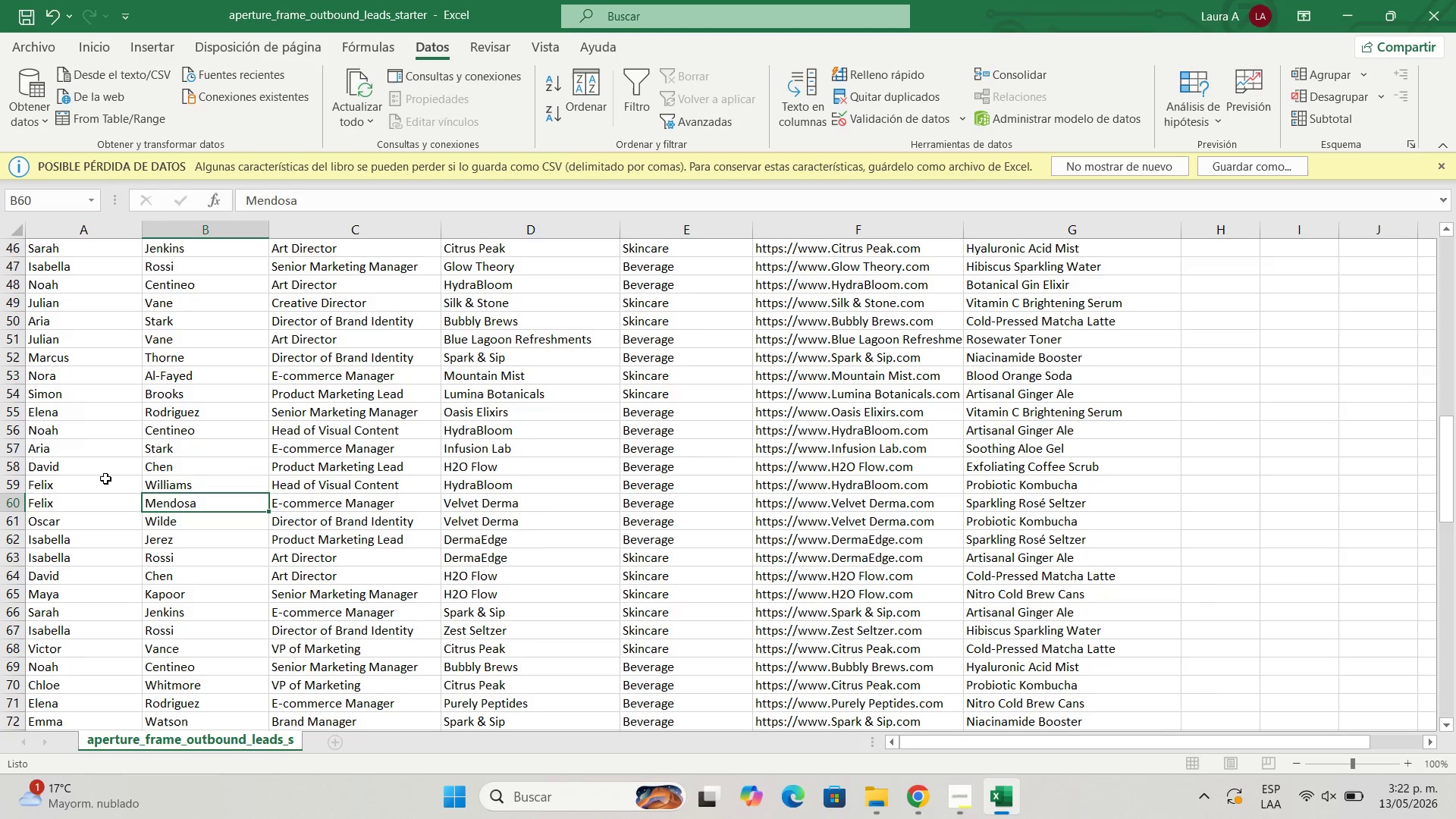 
key(Enter)
 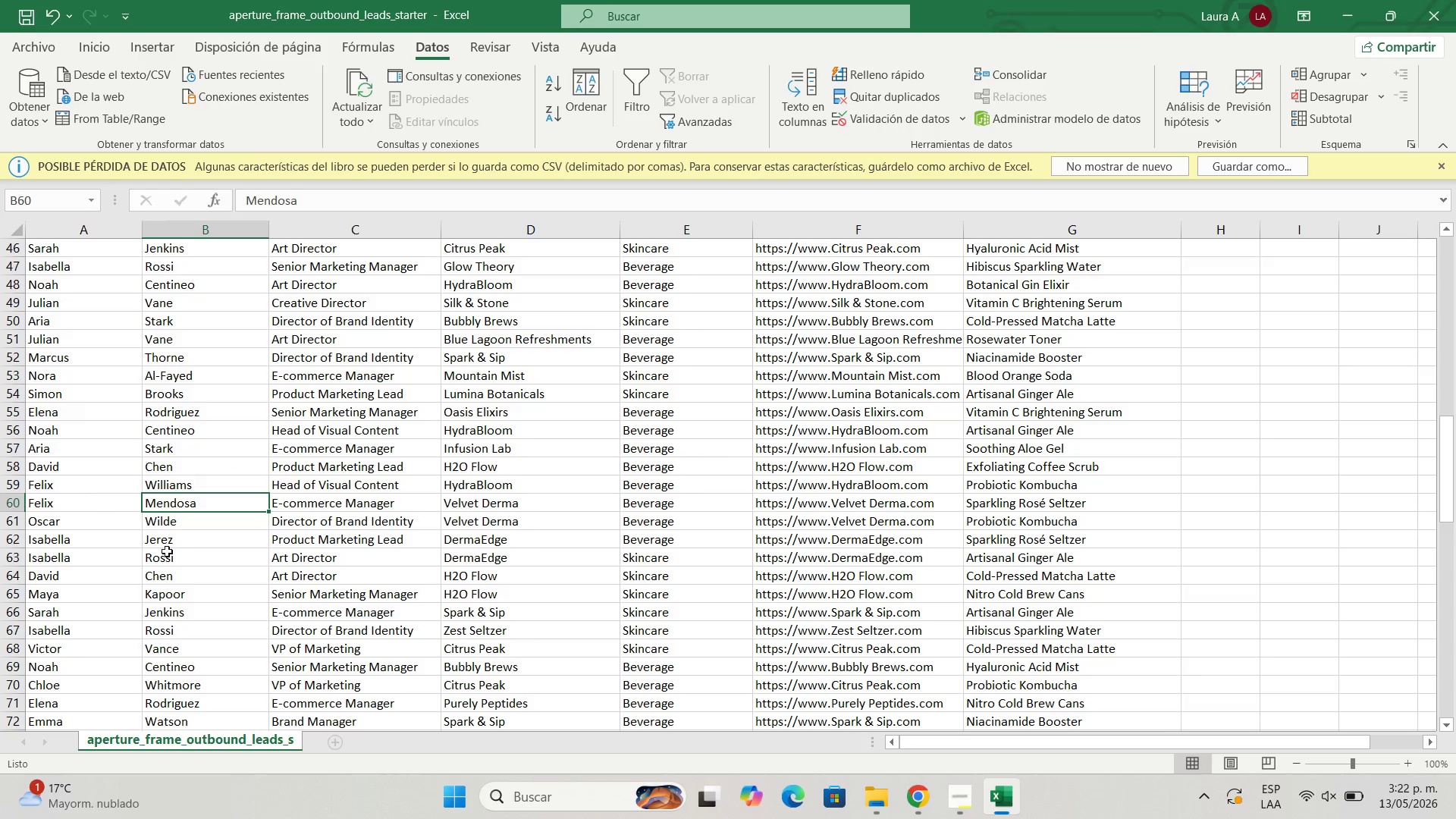 
scroll: coordinate [226, 535], scroll_direction: down, amount: 8.0
 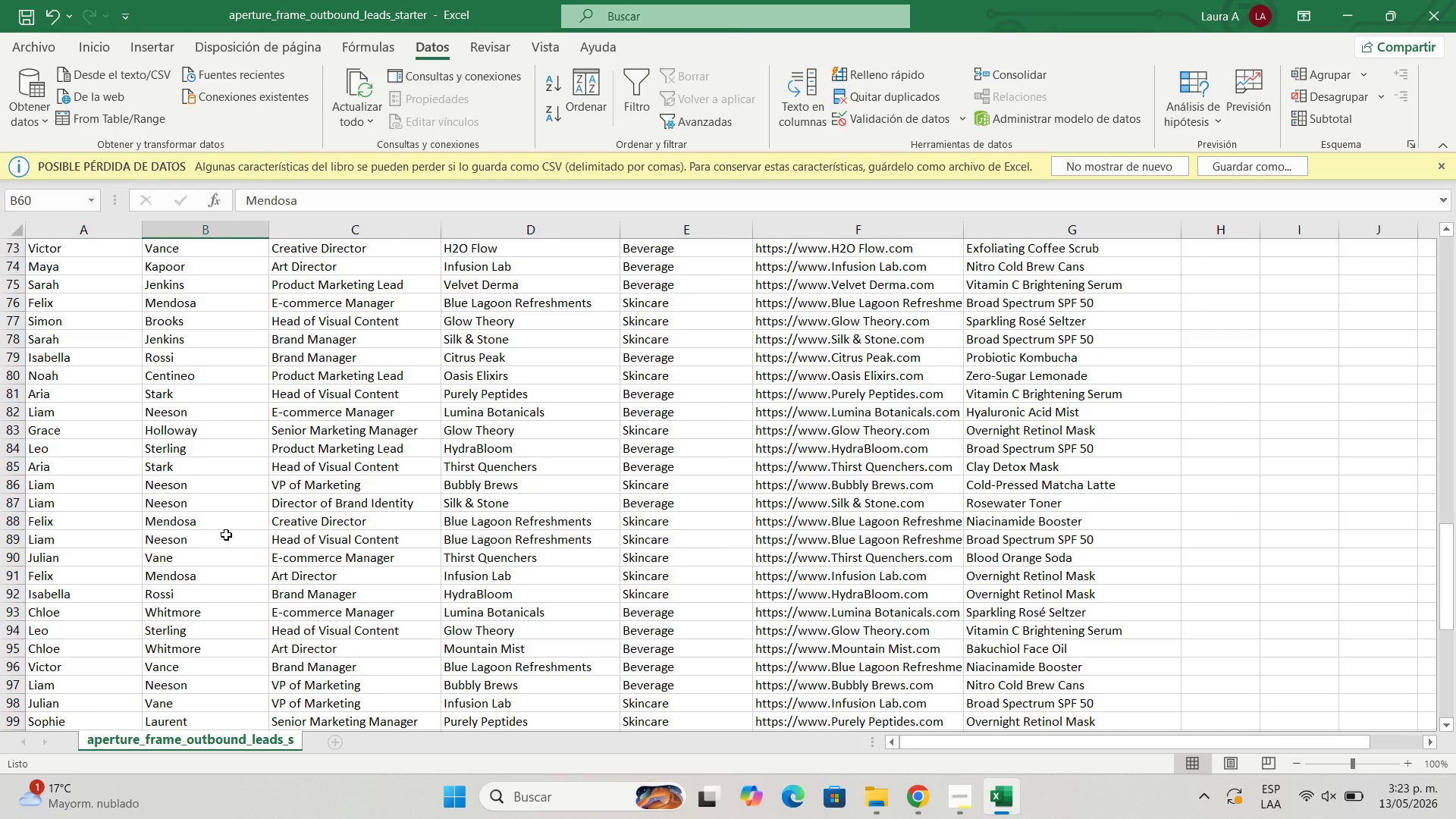 
scroll: coordinate [226, 535], scroll_direction: down, amount: 4.0
 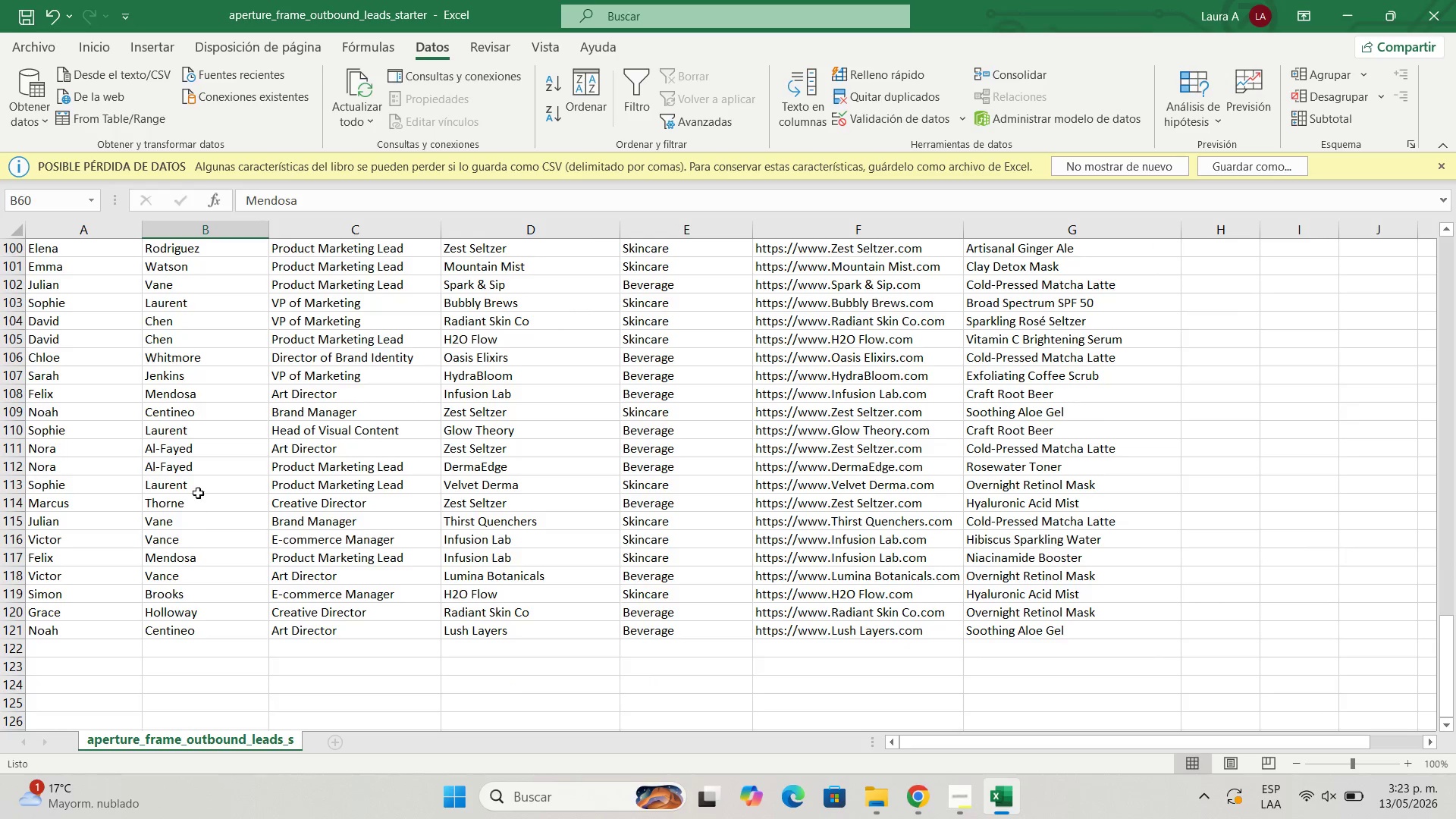 
left_click([228, 453])
 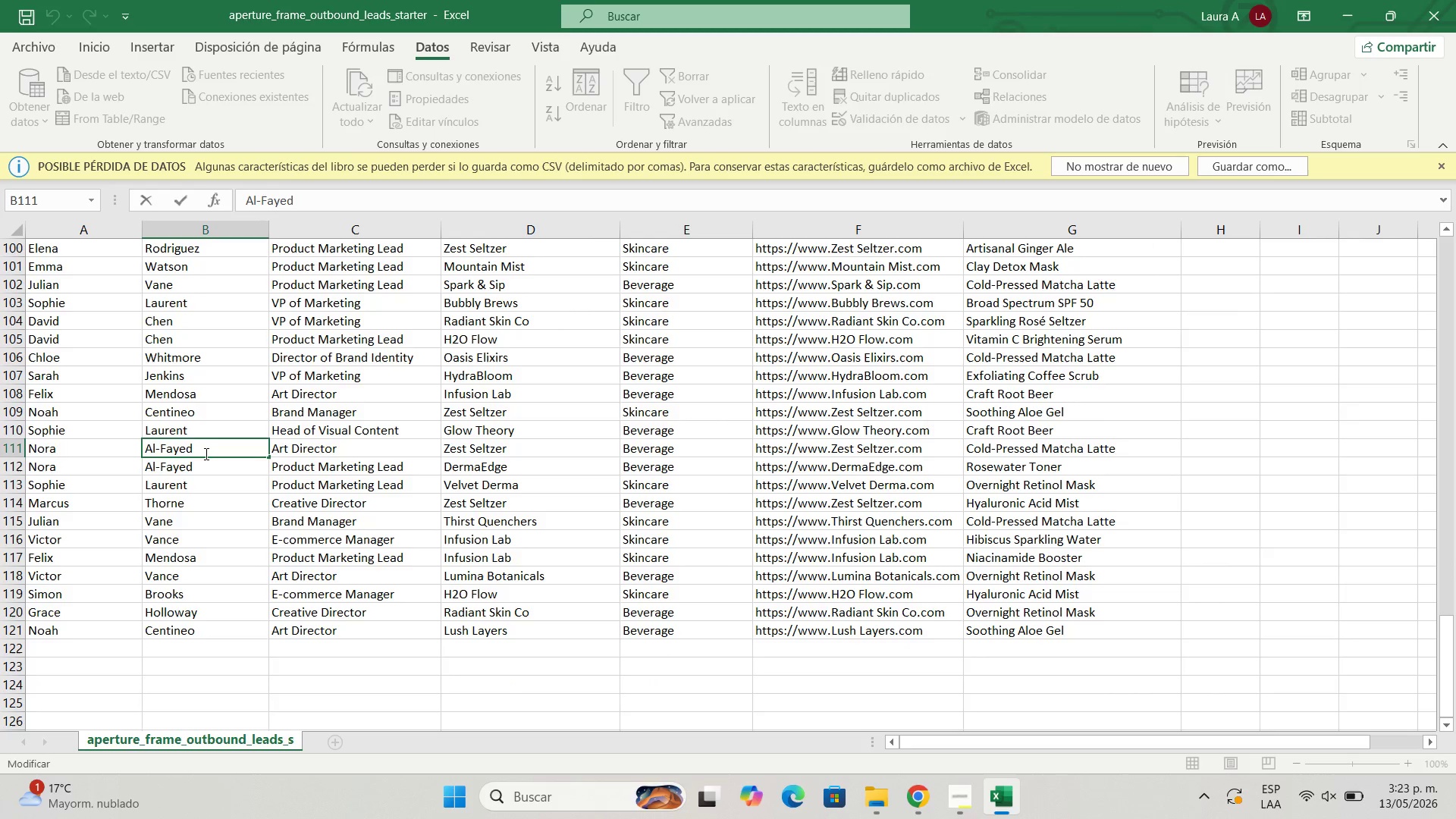 
left_click_drag(start_coordinate=[205, 453], to_coordinate=[136, 450])
 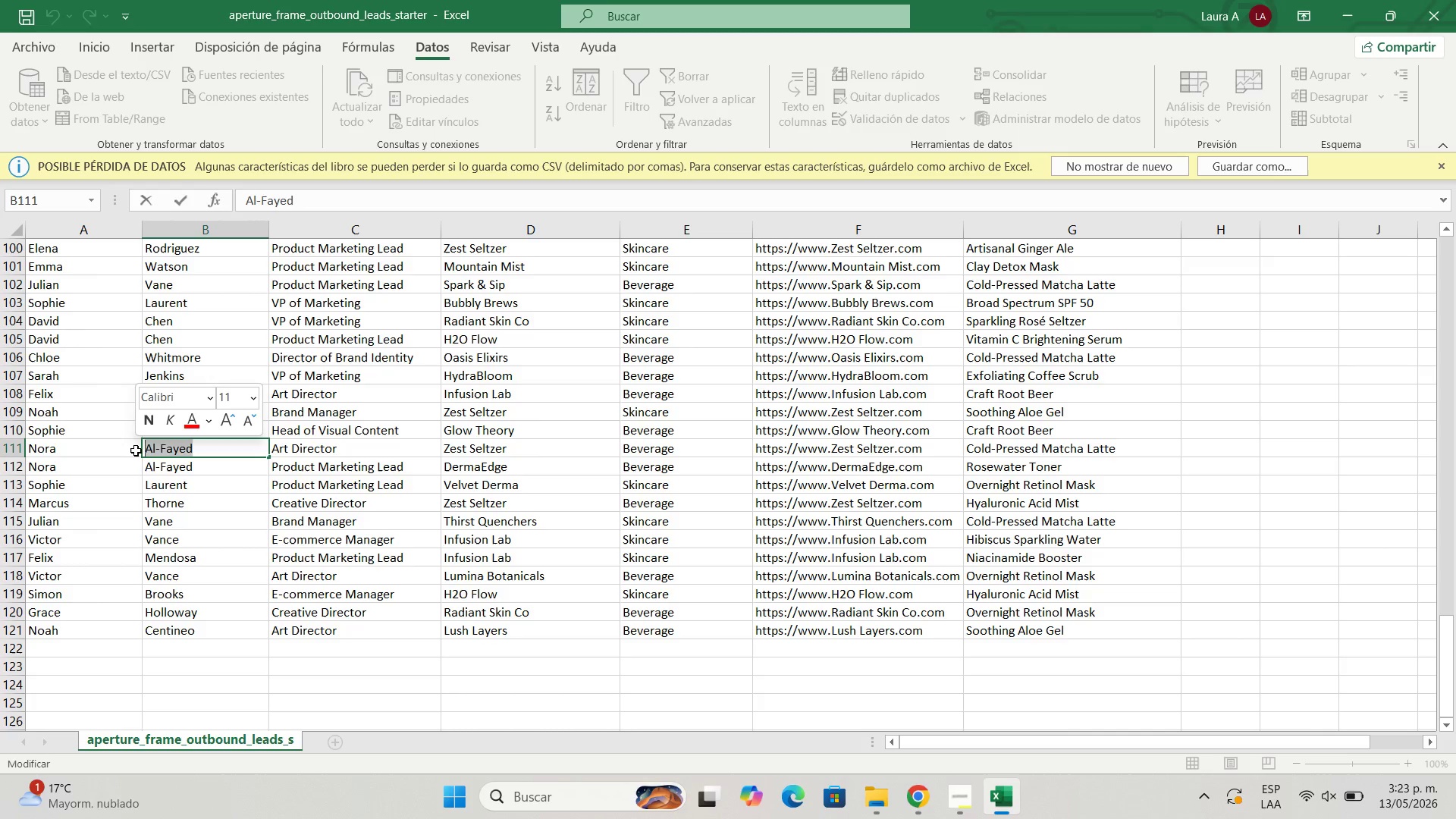 
wait(5.17)
 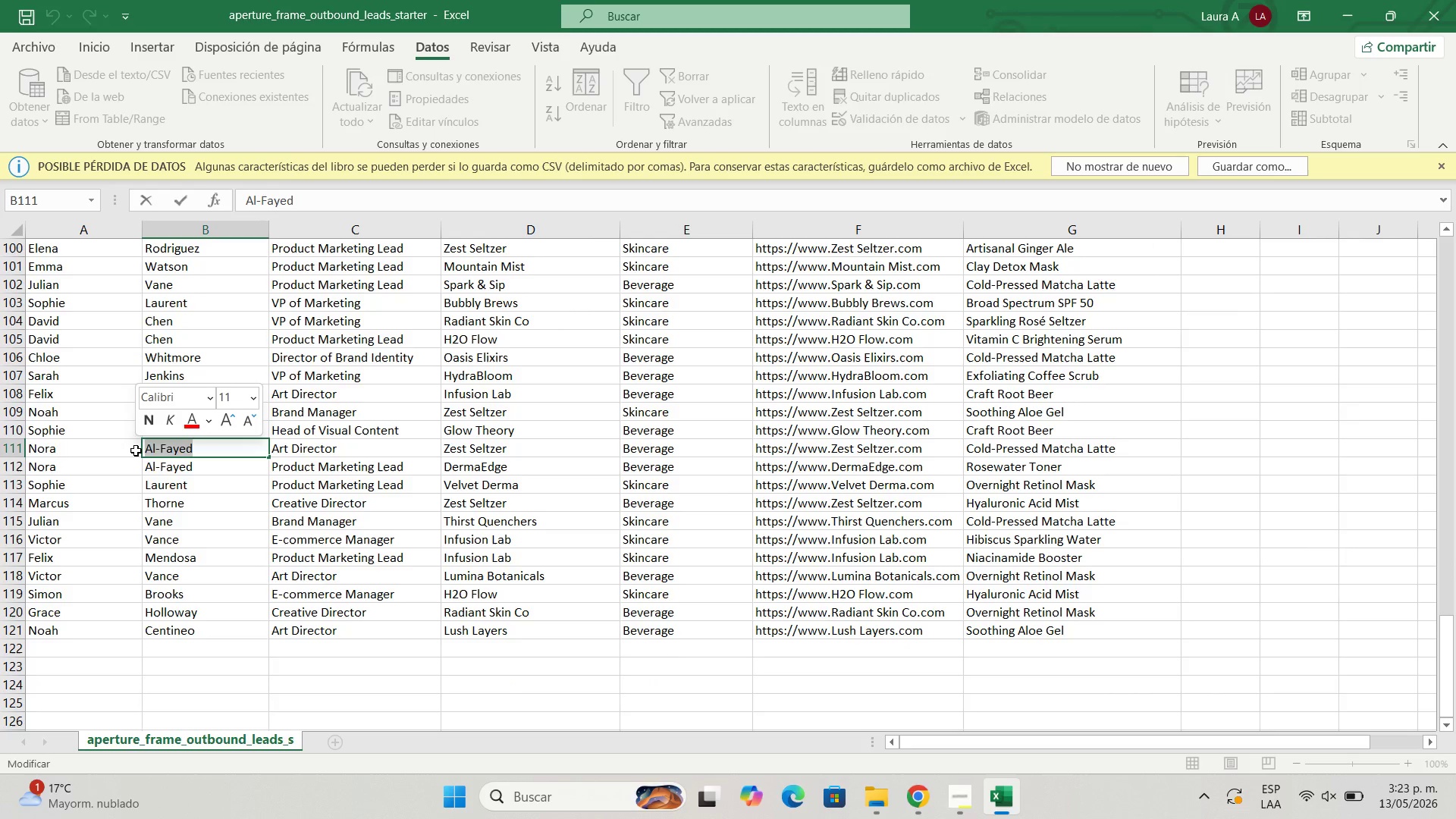 
key(Backspace)
type(Sanchez)
 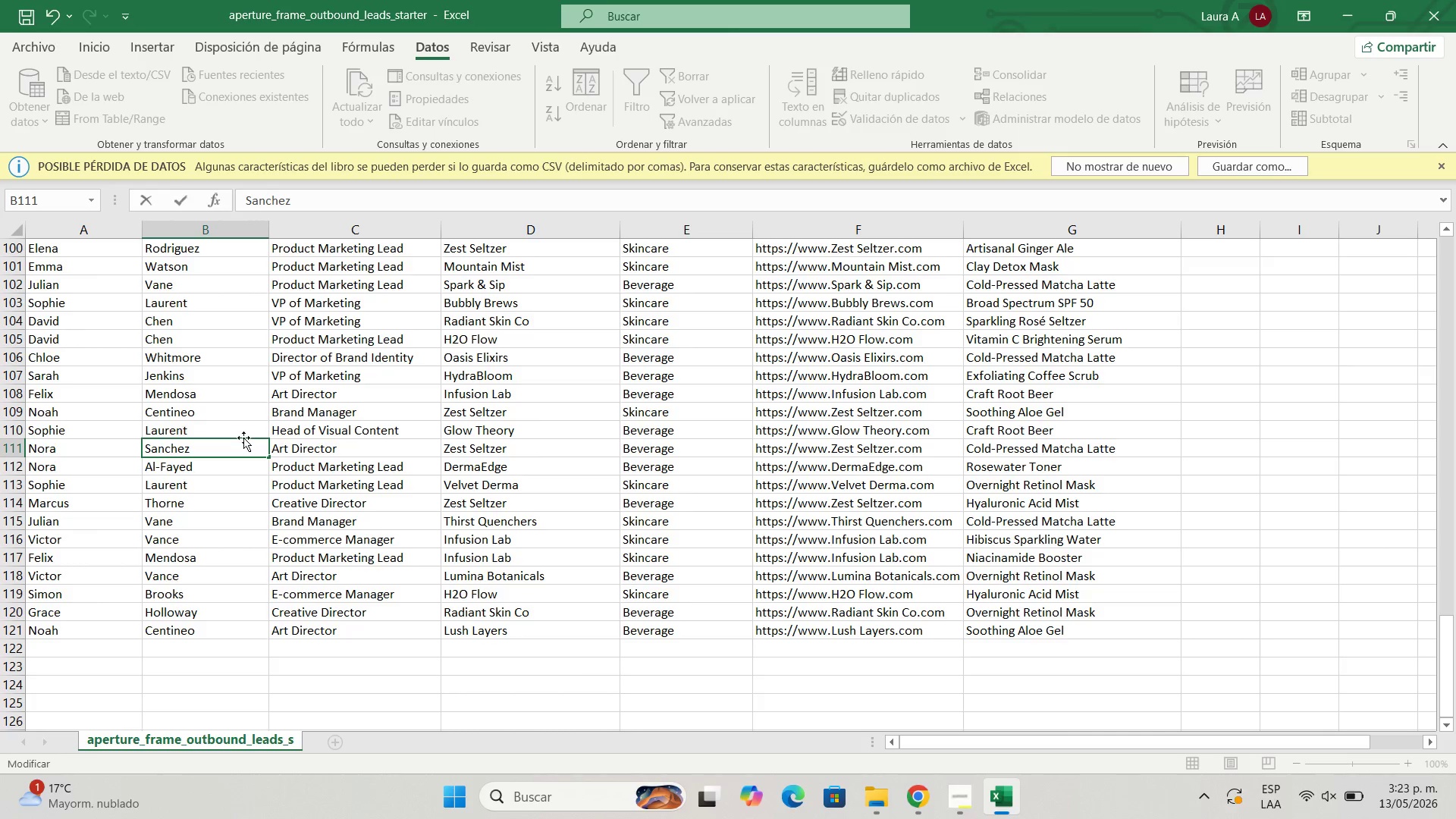 
left_click([243, 438])
 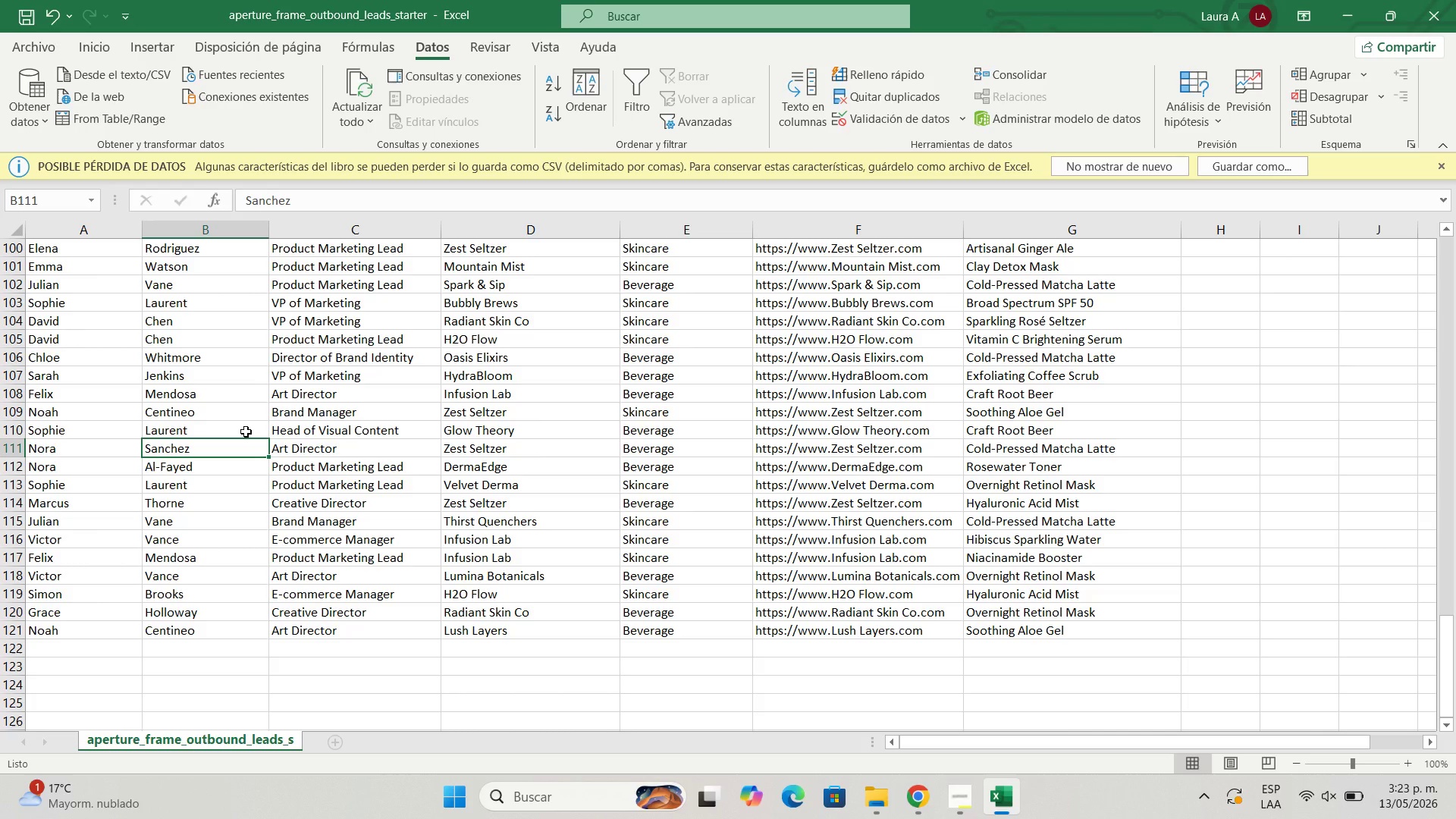 
left_click([246, 431])
 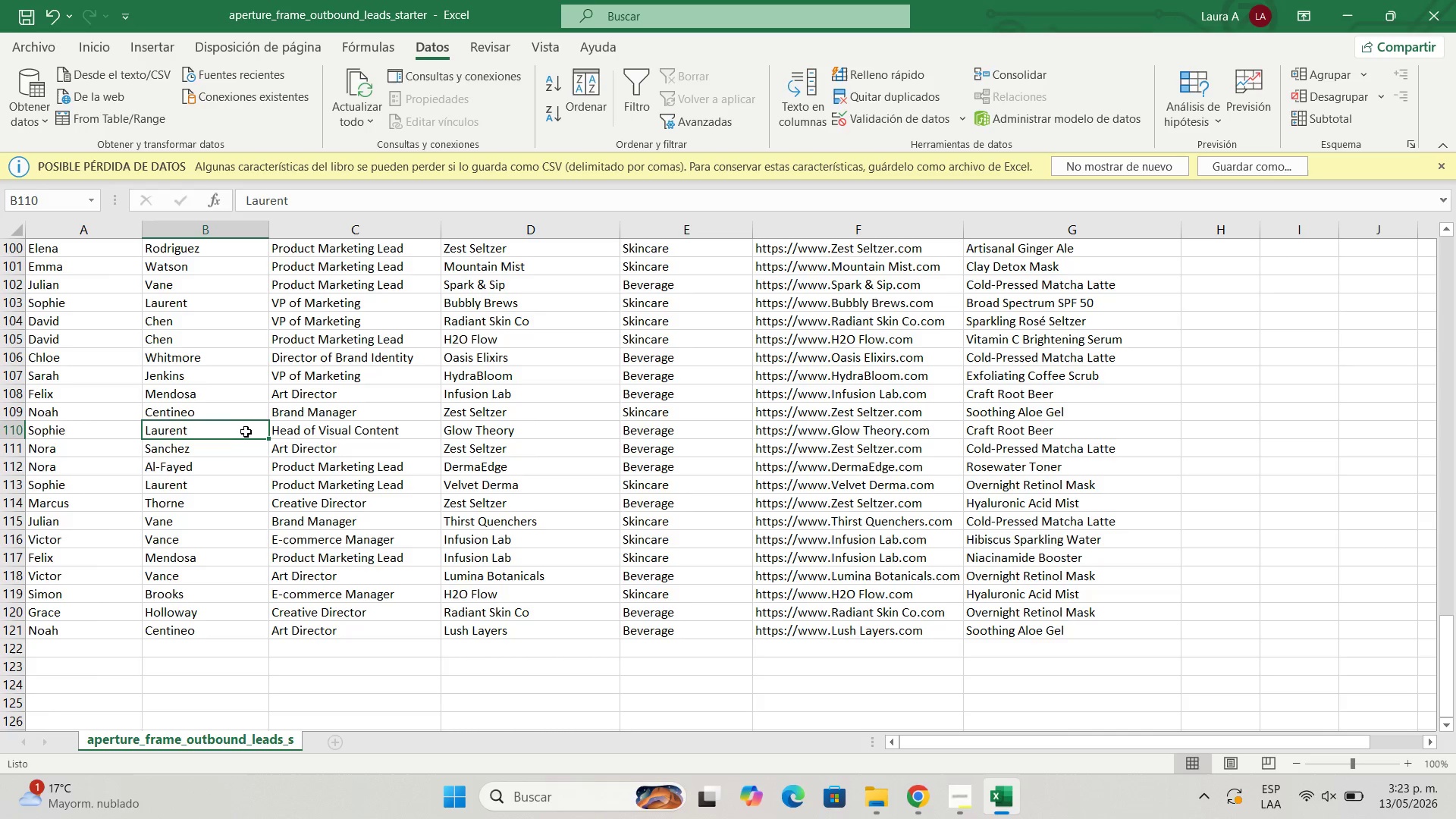 
wait(6.81)
 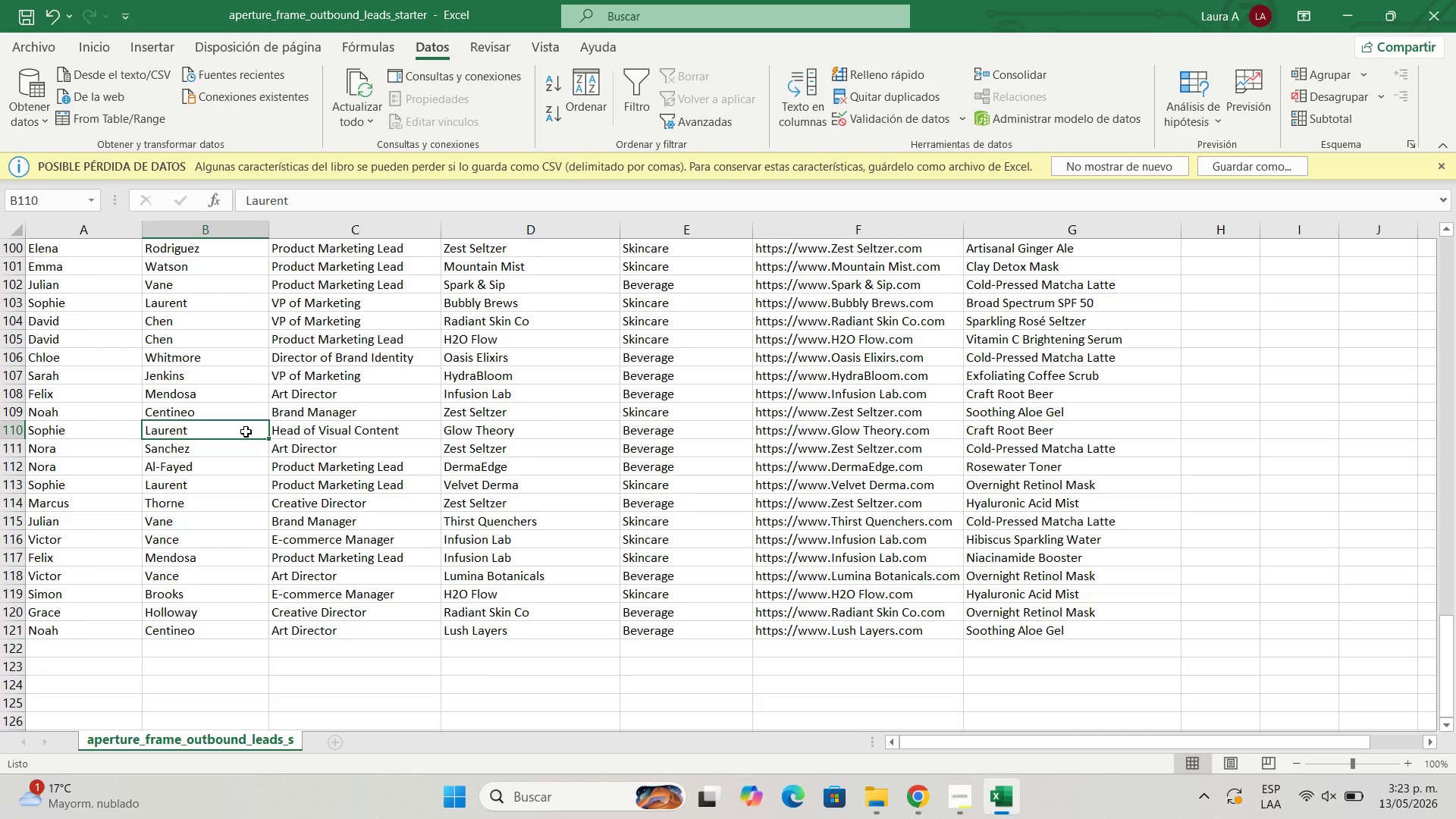 
left_click([188, 530])
 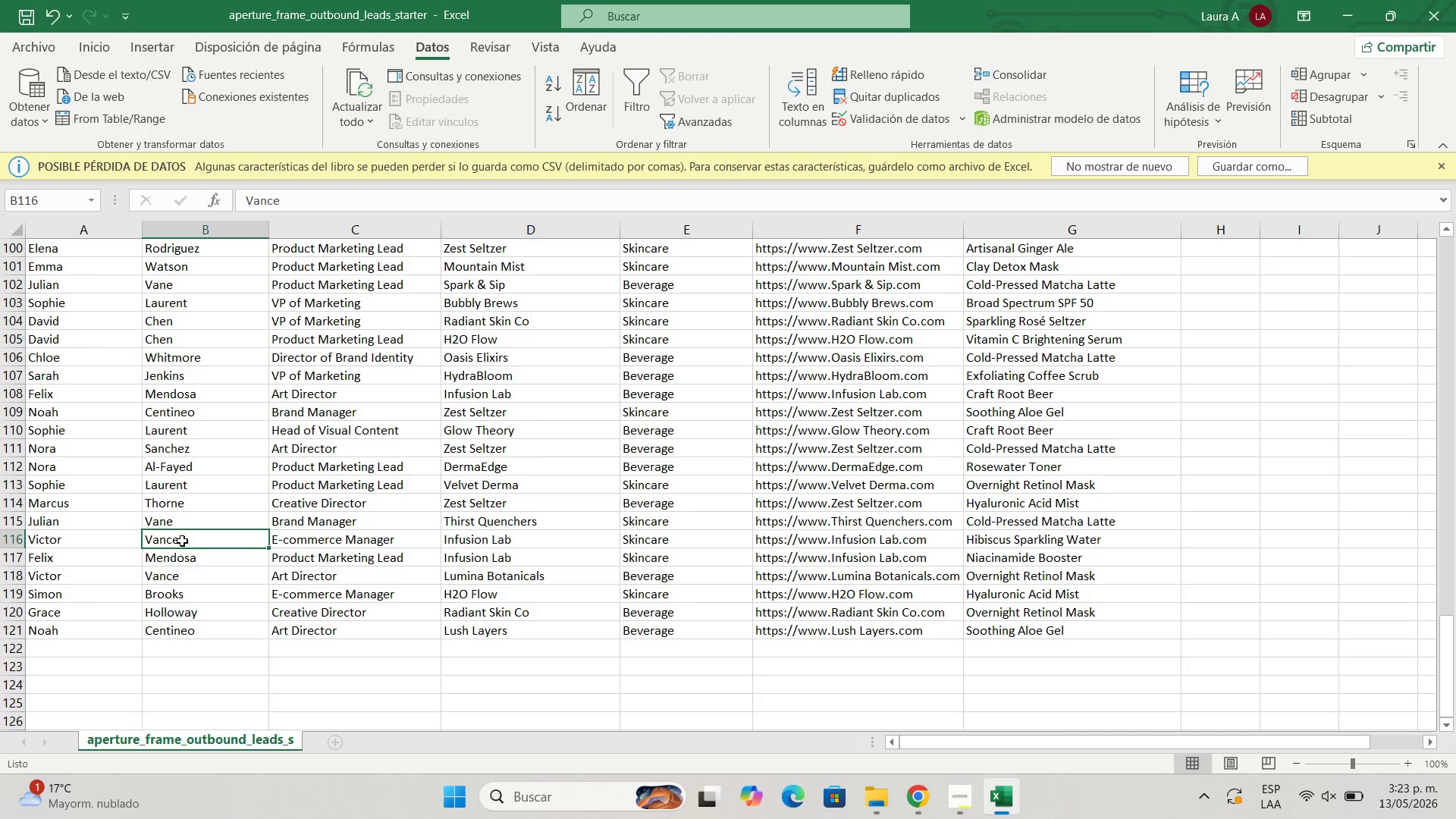 
double_click([182, 541])
 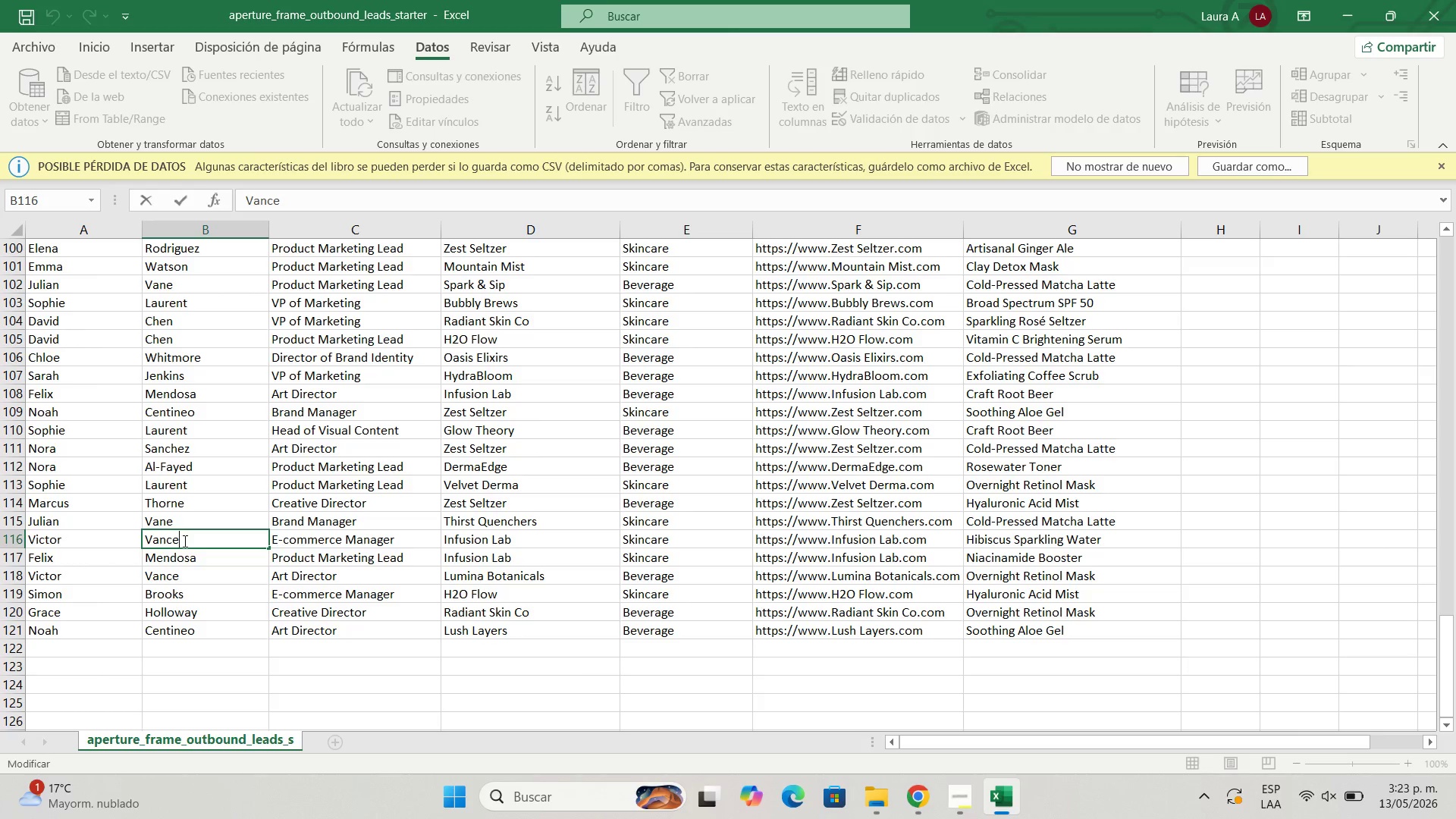 
left_click_drag(start_coordinate=[184, 541], to_coordinate=[121, 531])
 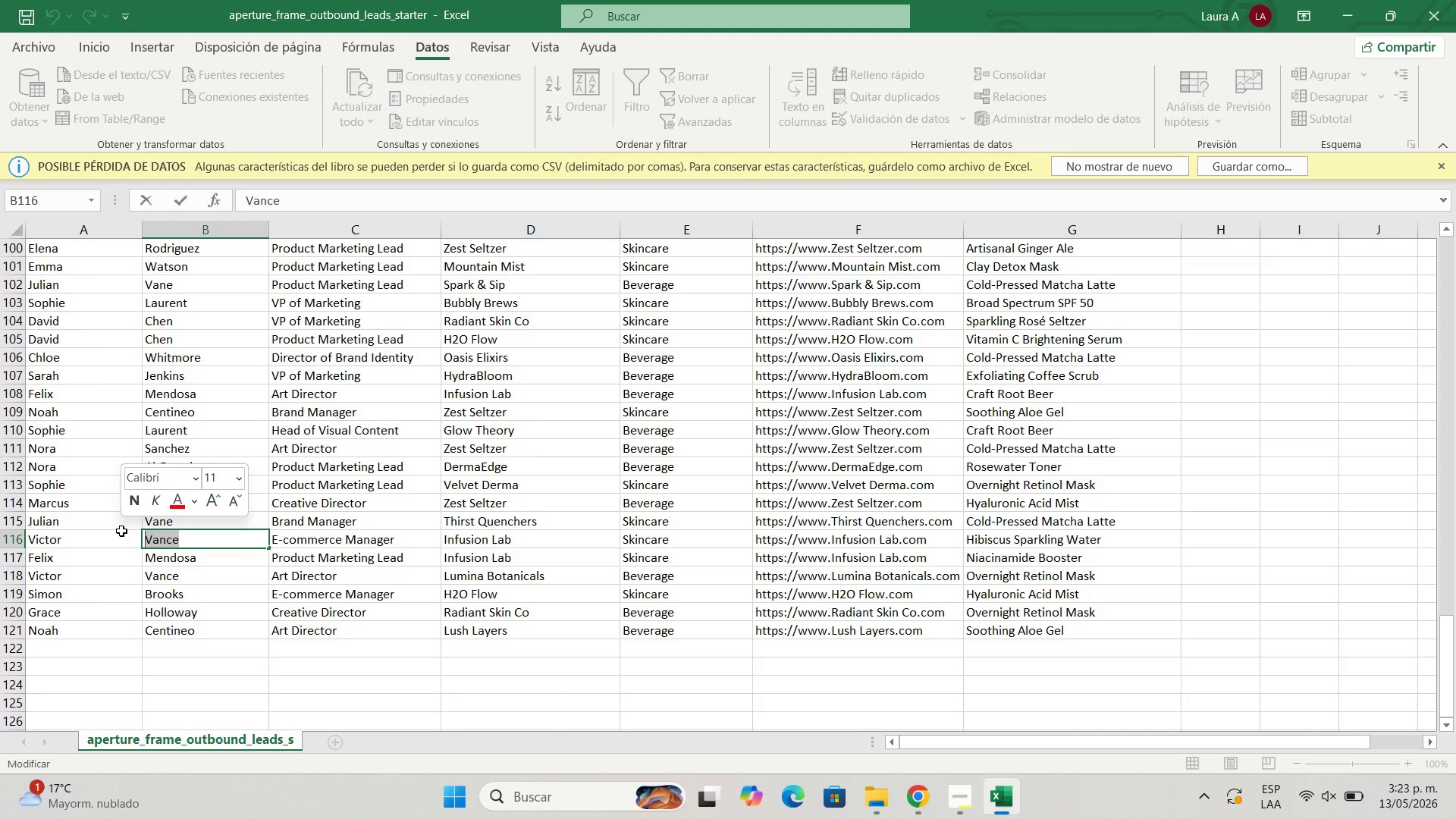 
wait(17.5)
 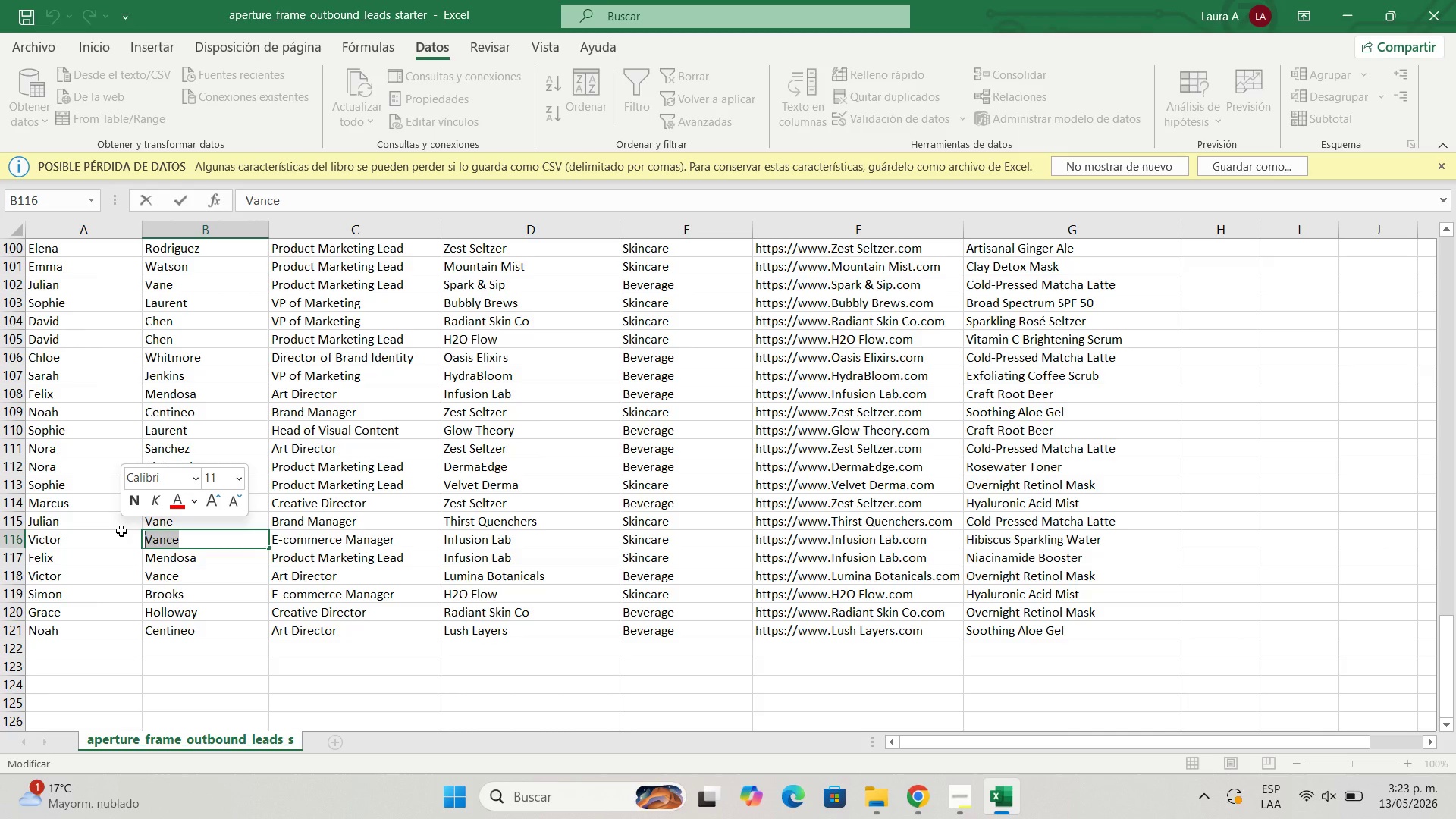 
type(s)
key(Backspace)
key(Backspace)
type(parraParra)
 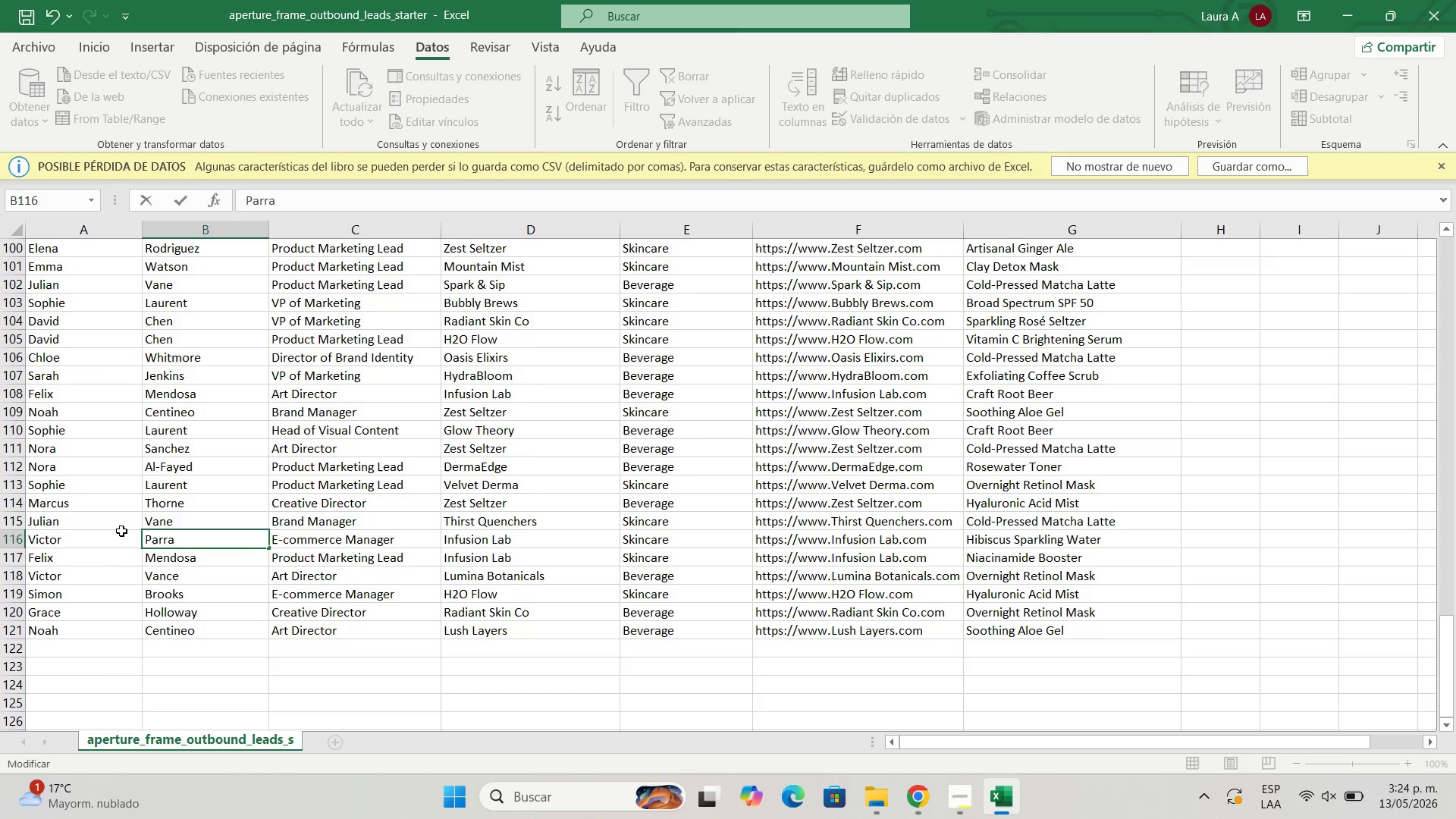 
wait(12.95)
 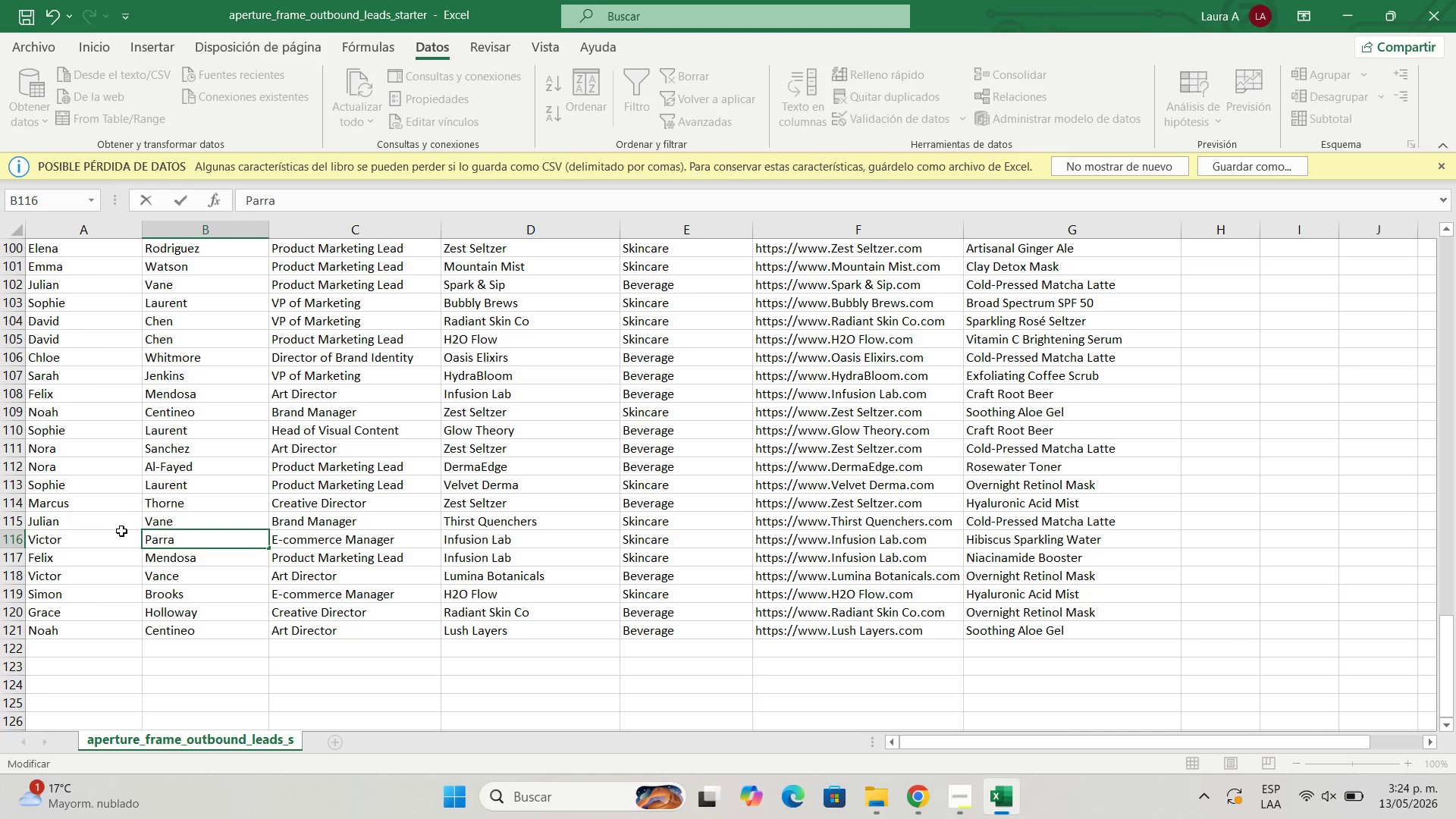 
left_click([196, 664])
 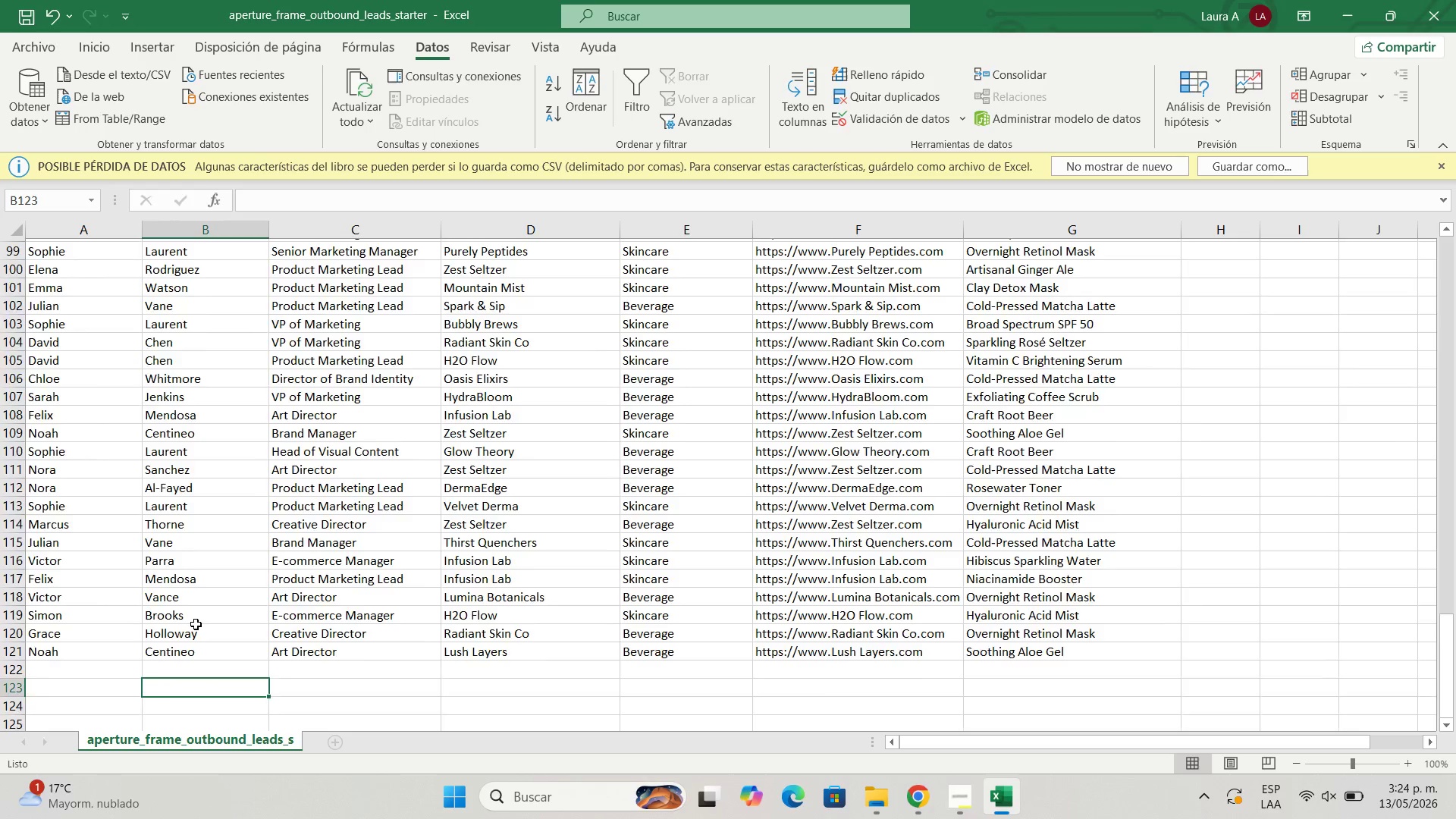 
scroll: coordinate [196, 624], scroll_direction: up, amount: 3.0
 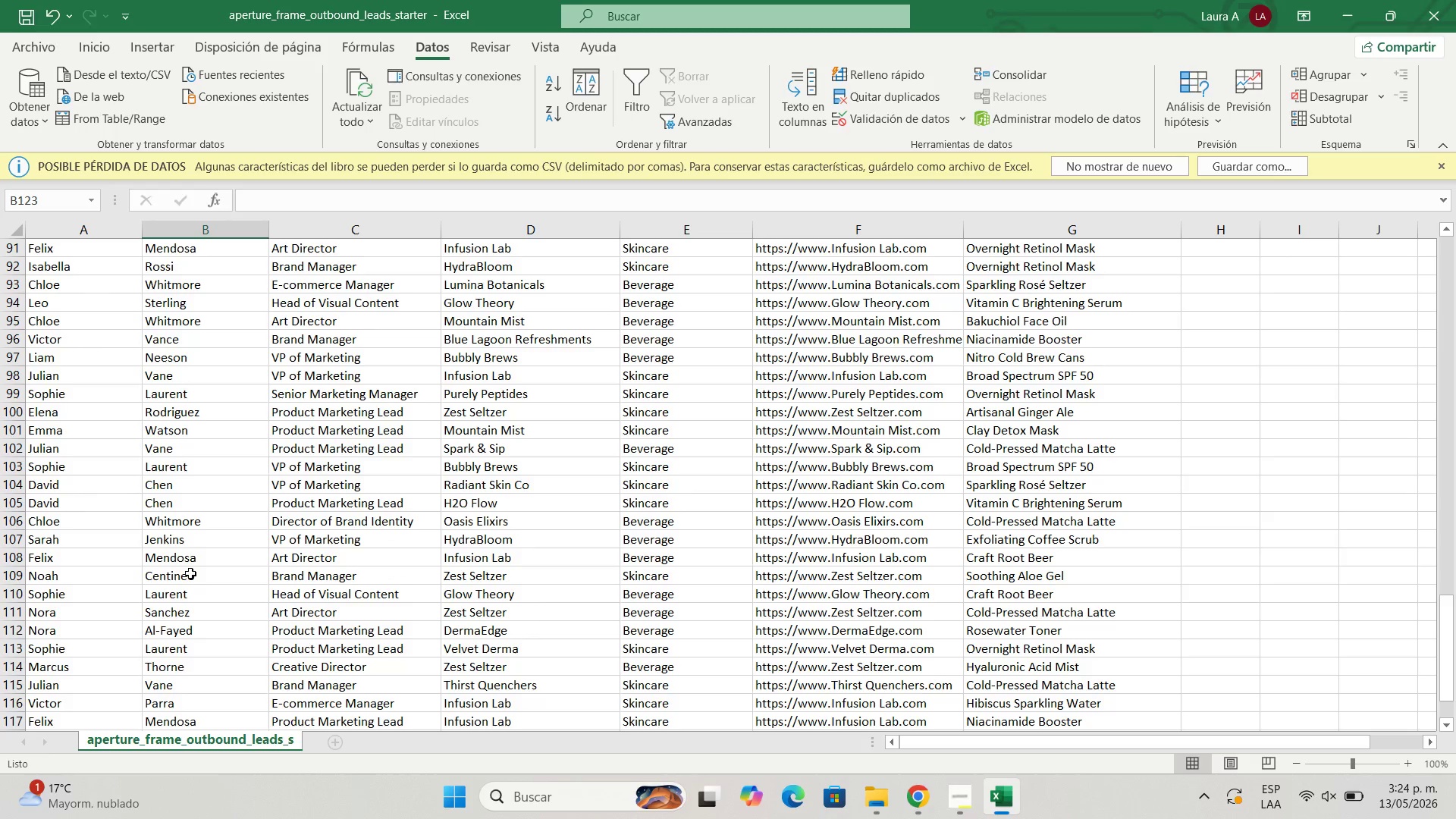 
wait(9.54)
 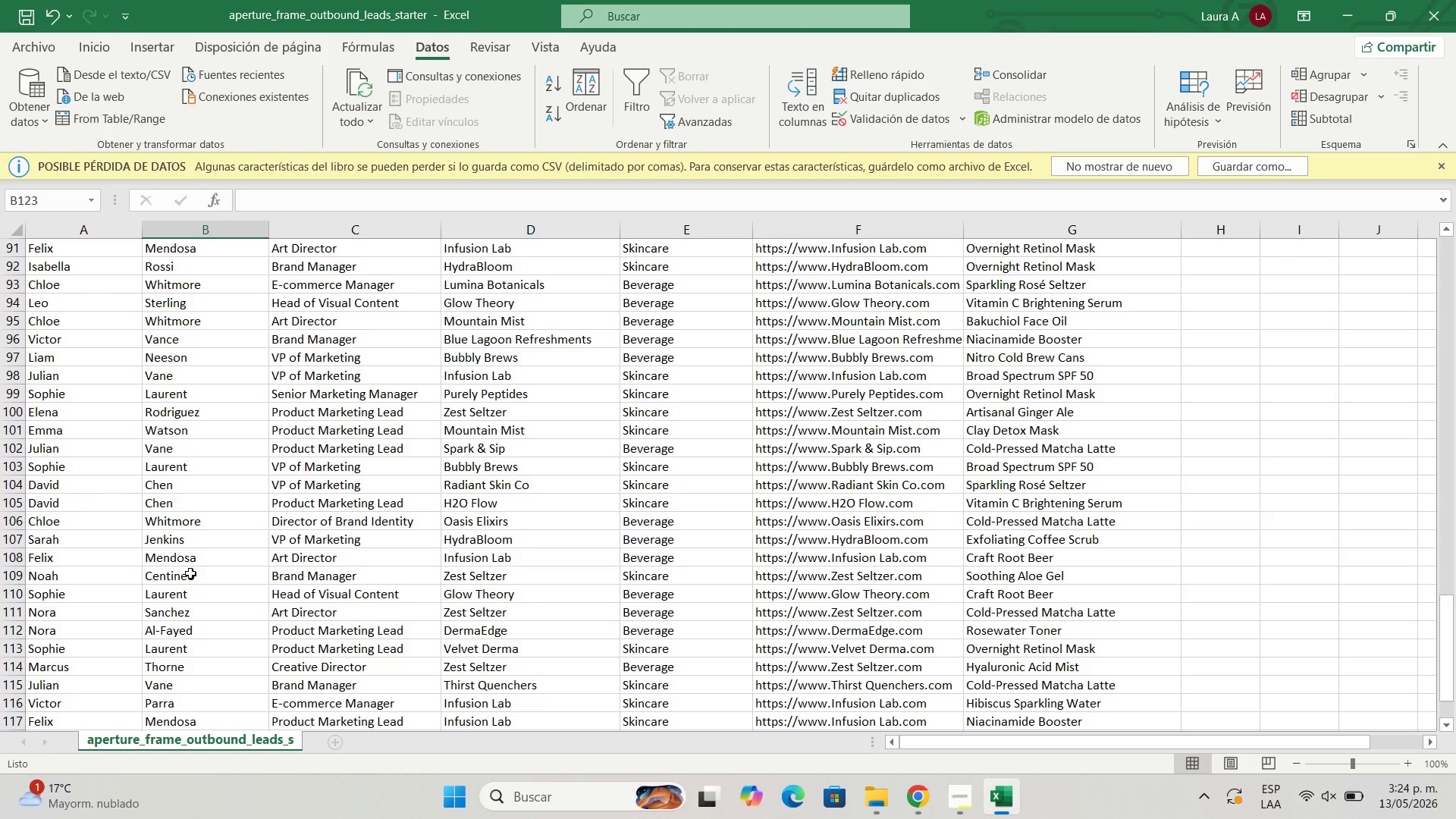 
scroll: coordinate [163, 455], scroll_direction: up, amount: 3.0
 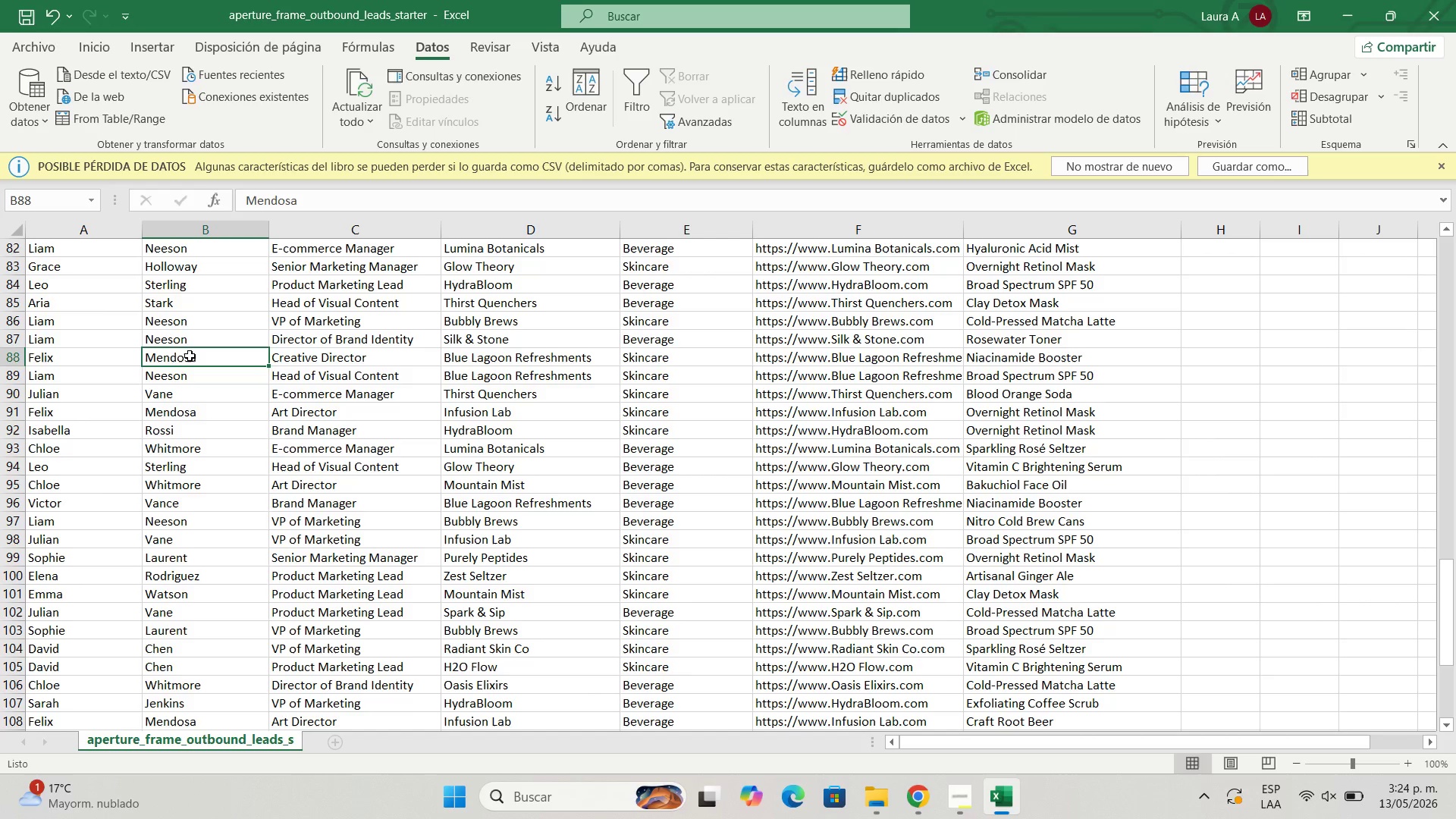 
double_click([190, 356])
 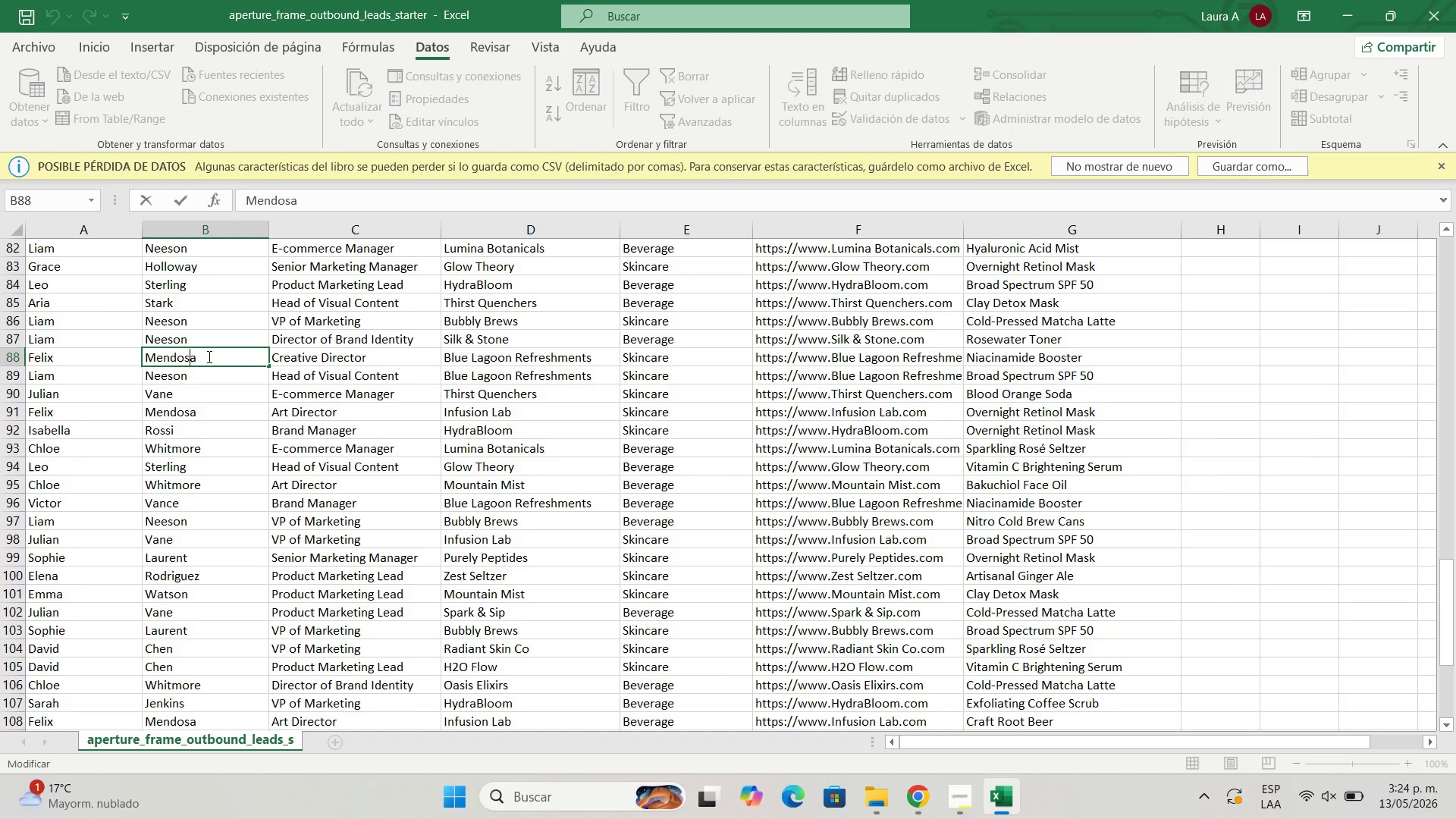 
left_click_drag(start_coordinate=[208, 356], to_coordinate=[141, 365])
 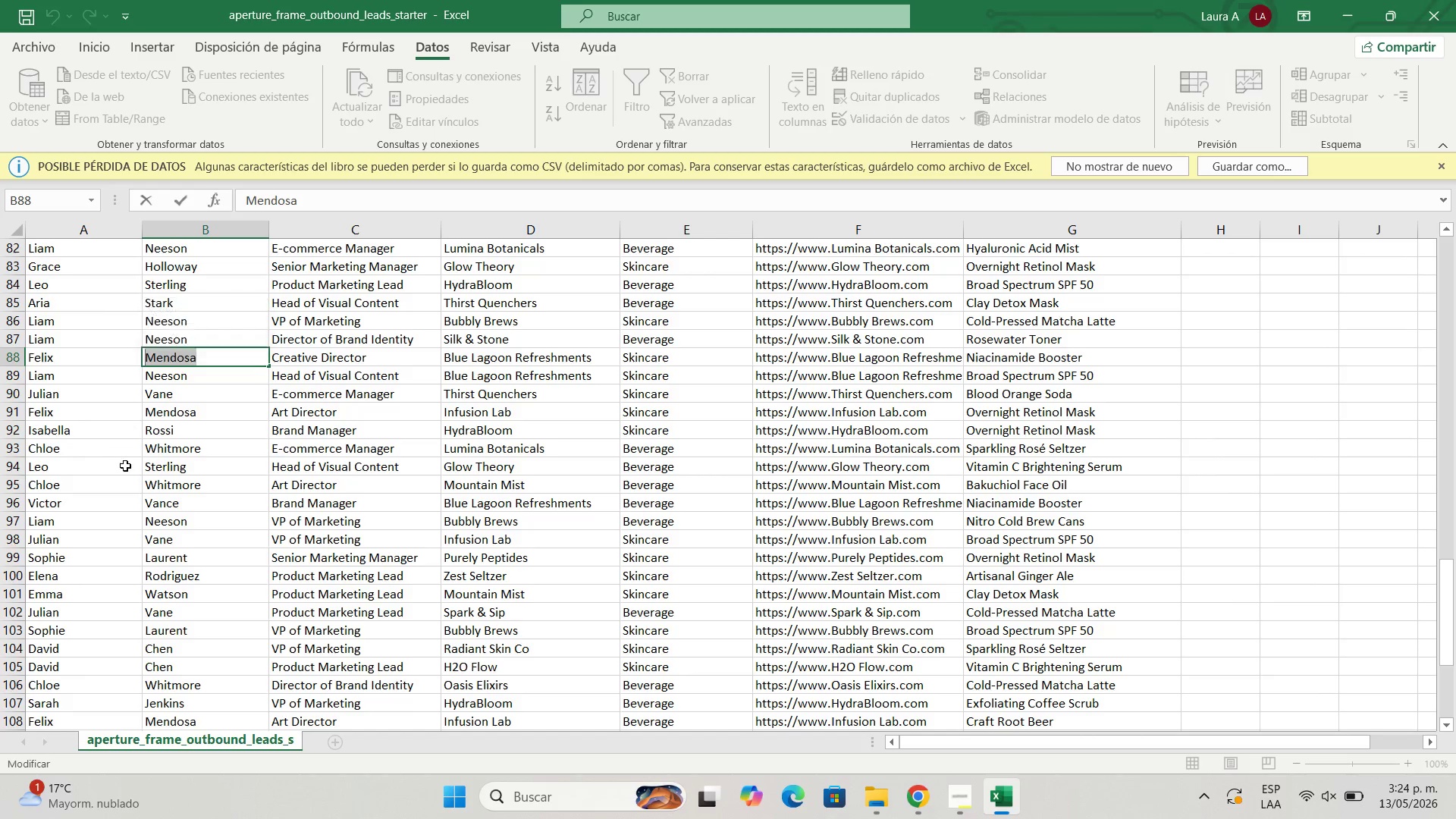 
type(Gantiva)
 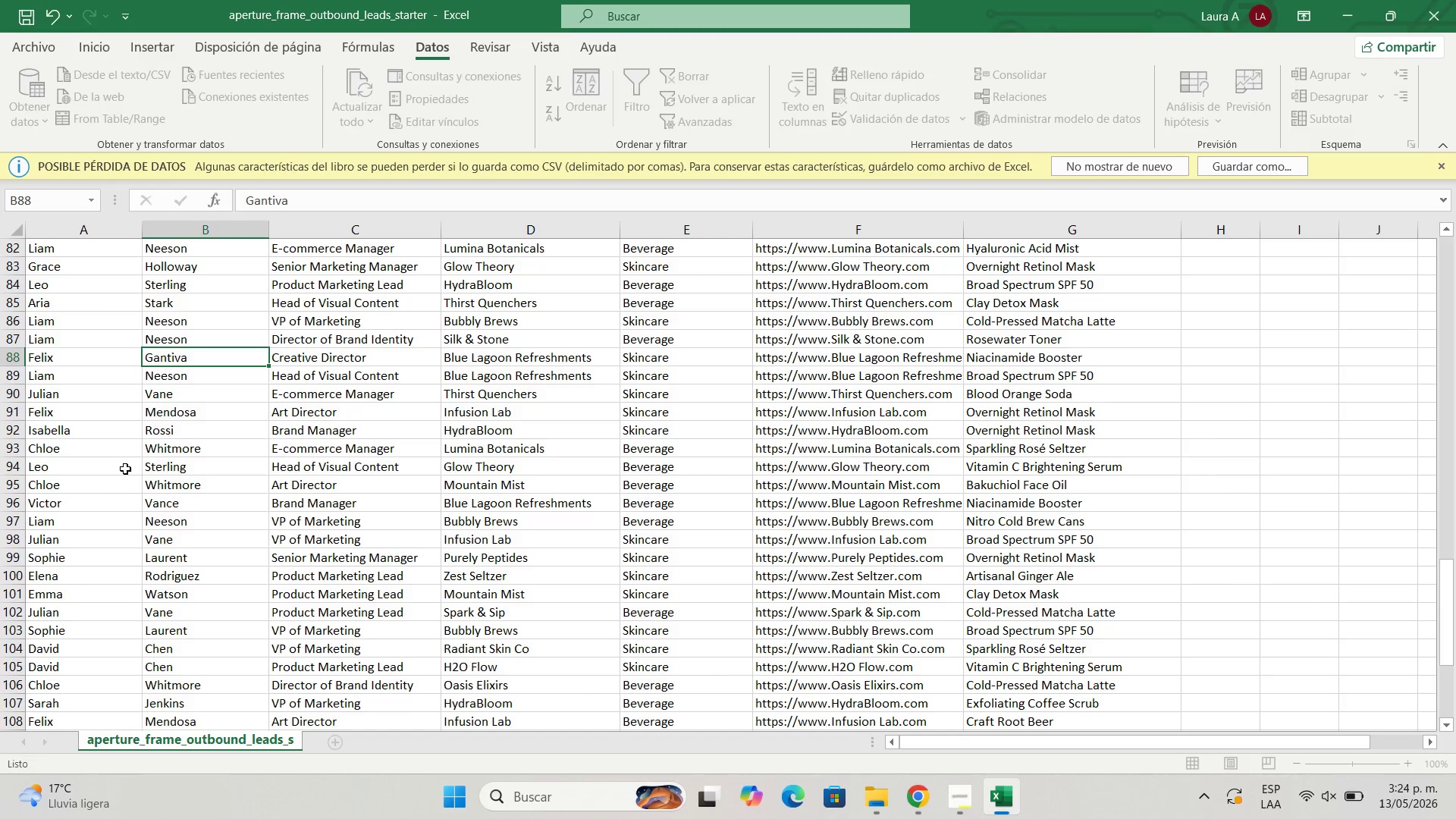 
key(Enter)
 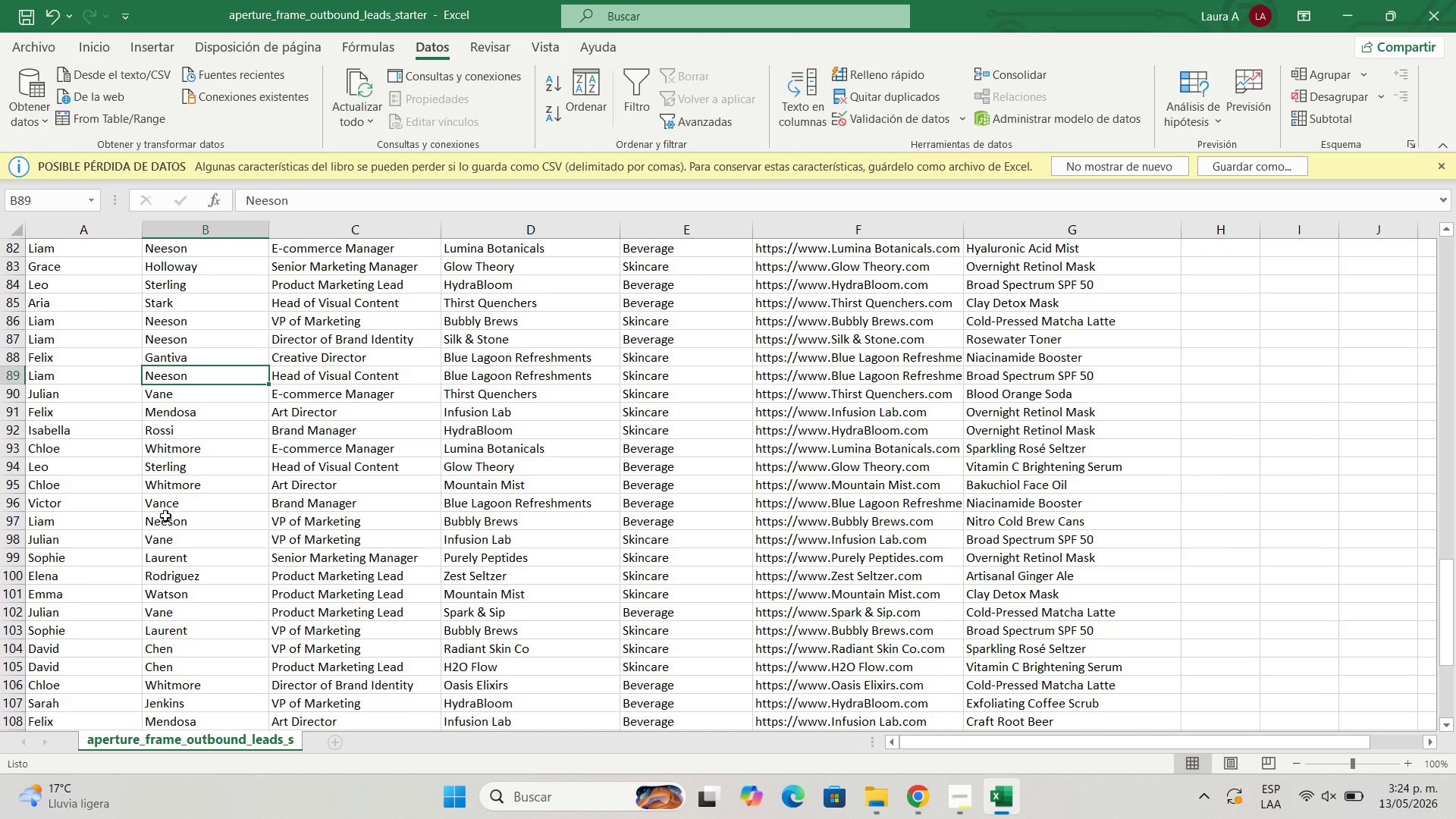 
scroll: coordinate [210, 496], scroll_direction: up, amount: 3.0
 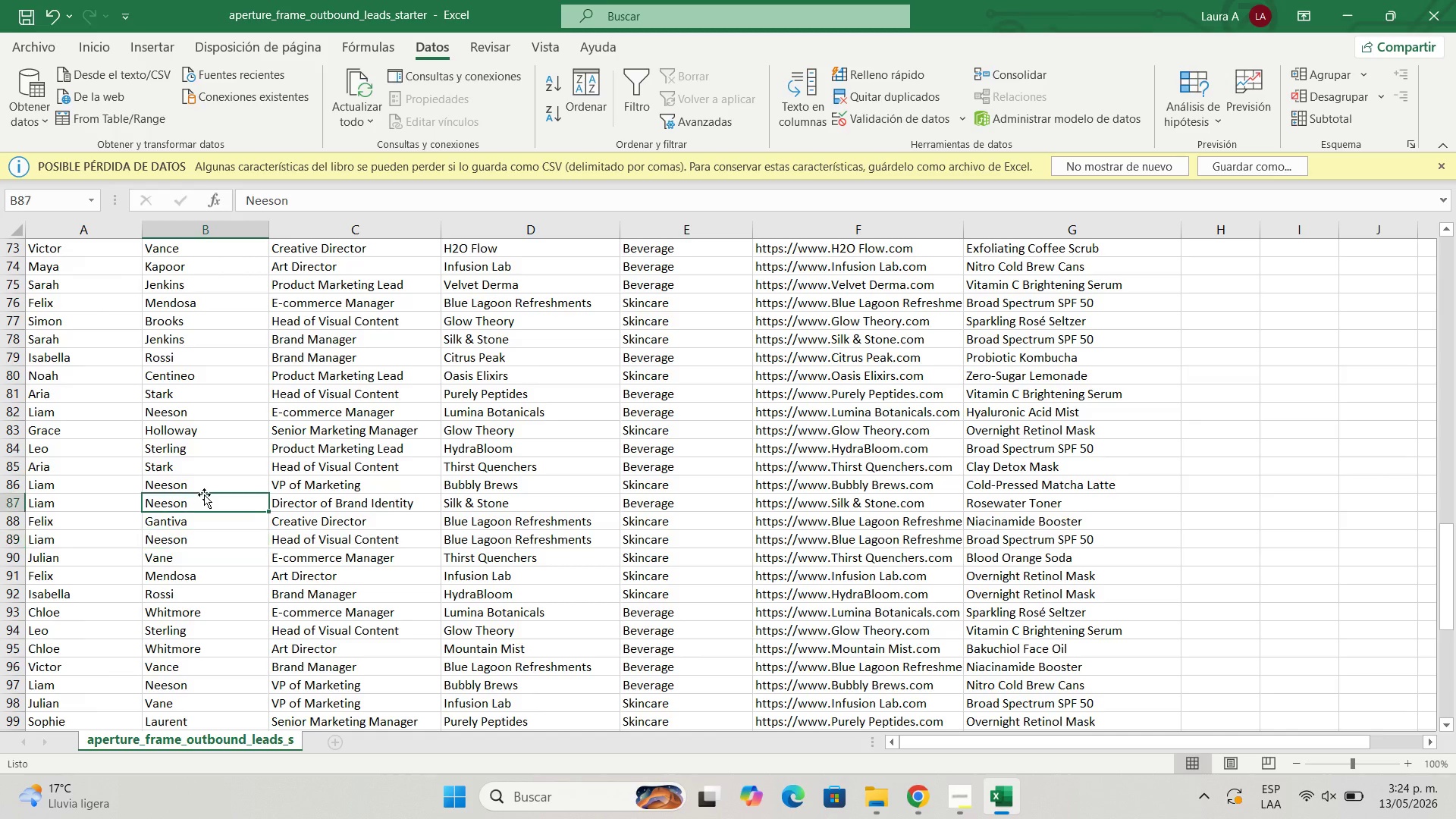 
double_click([204, 494])
 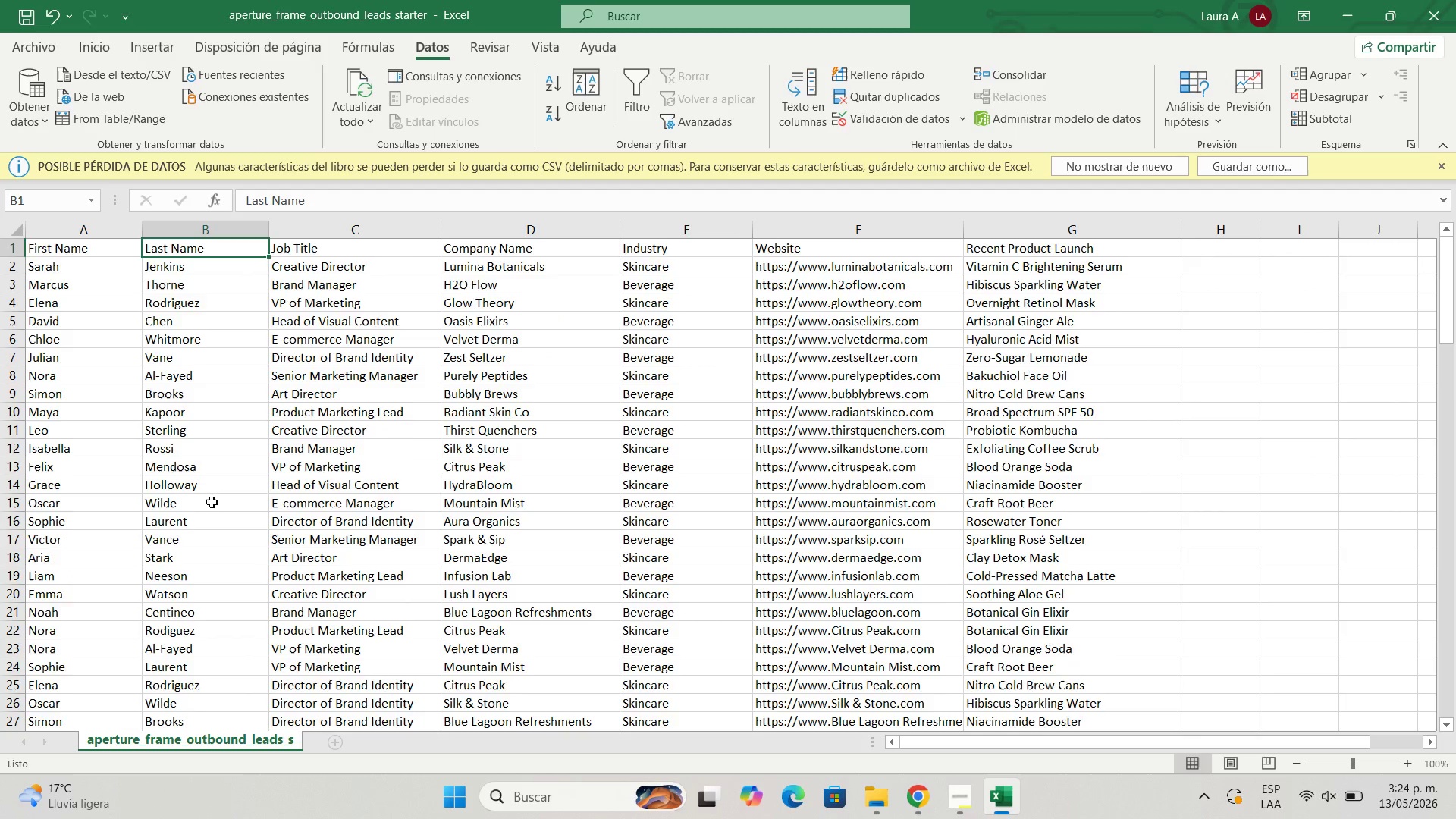 
scroll: coordinate [193, 485], scroll_direction: down, amount: 8.0
 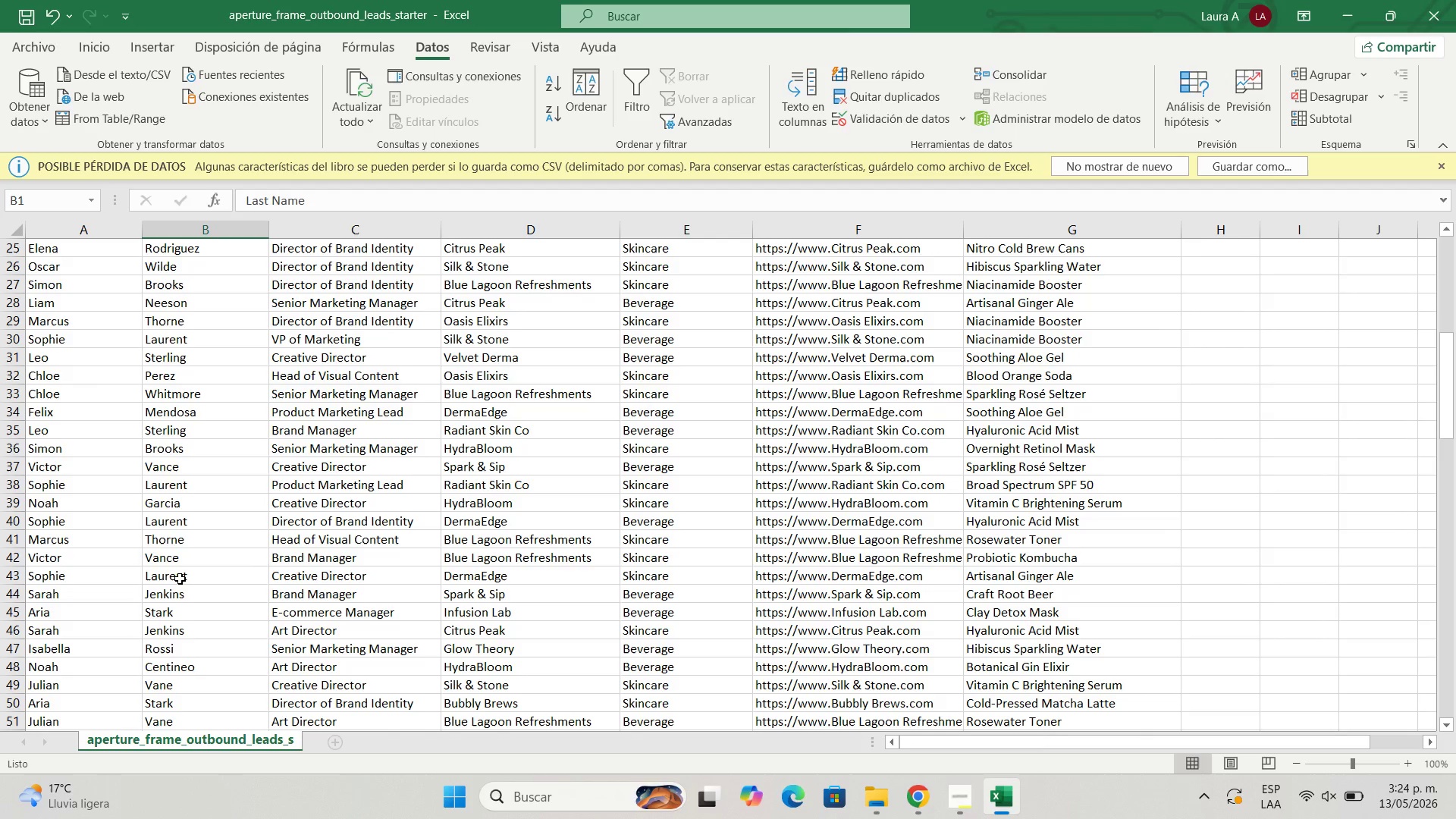 
scroll: coordinate [184, 344], scroll_direction: up, amount: 8.0
 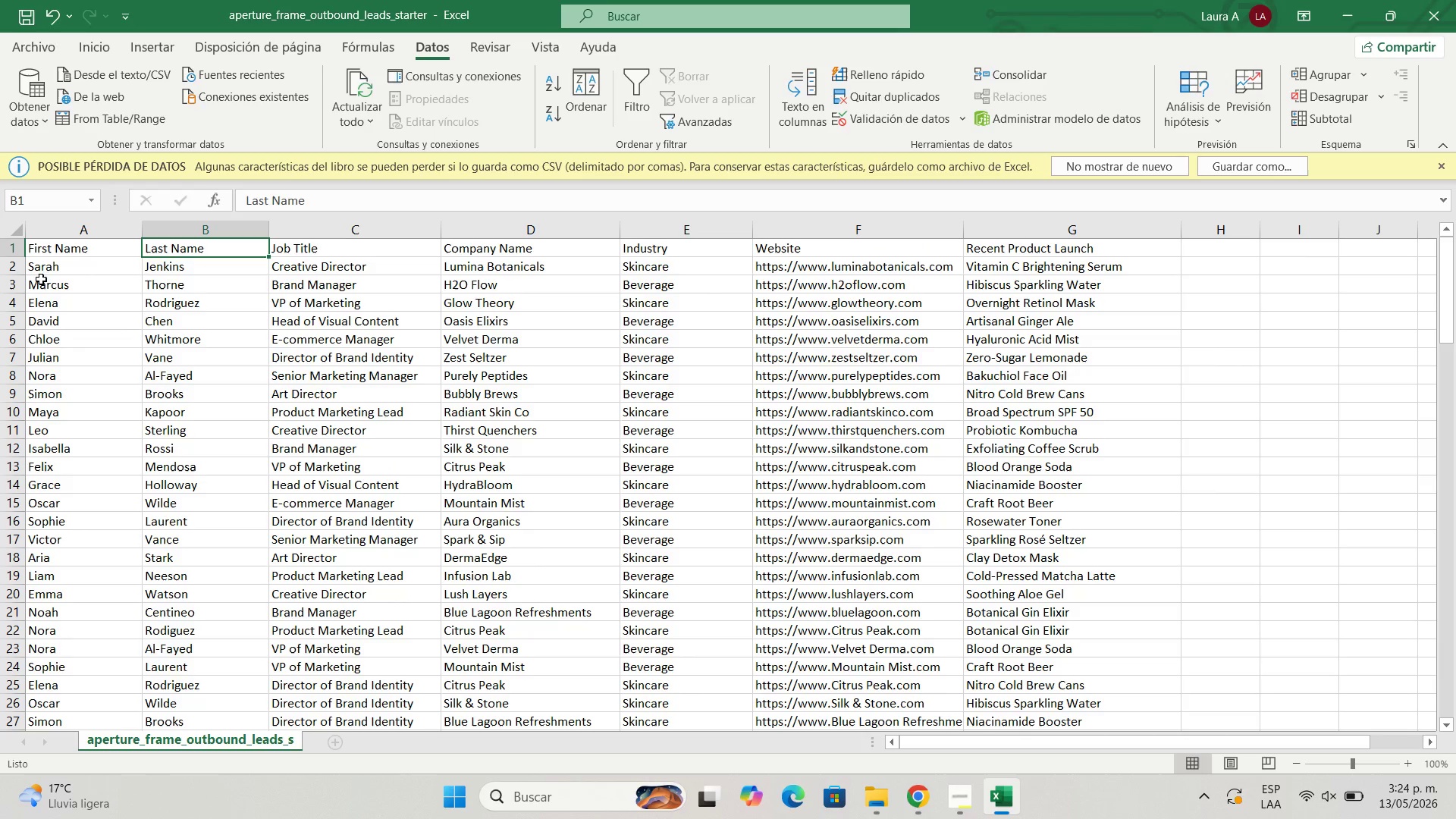 
left_click([46, 275])
 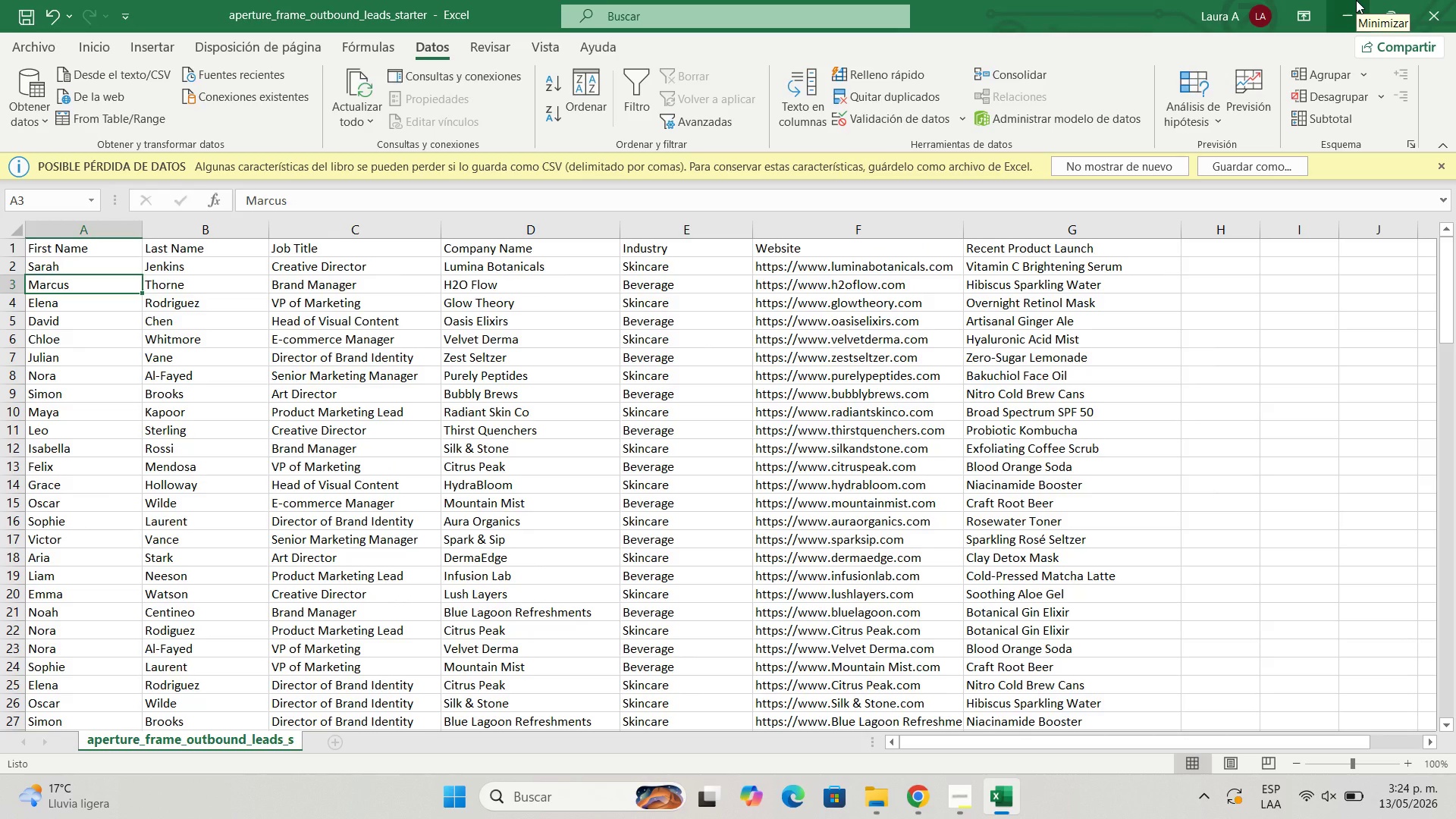 
left_click([1356, 0])